 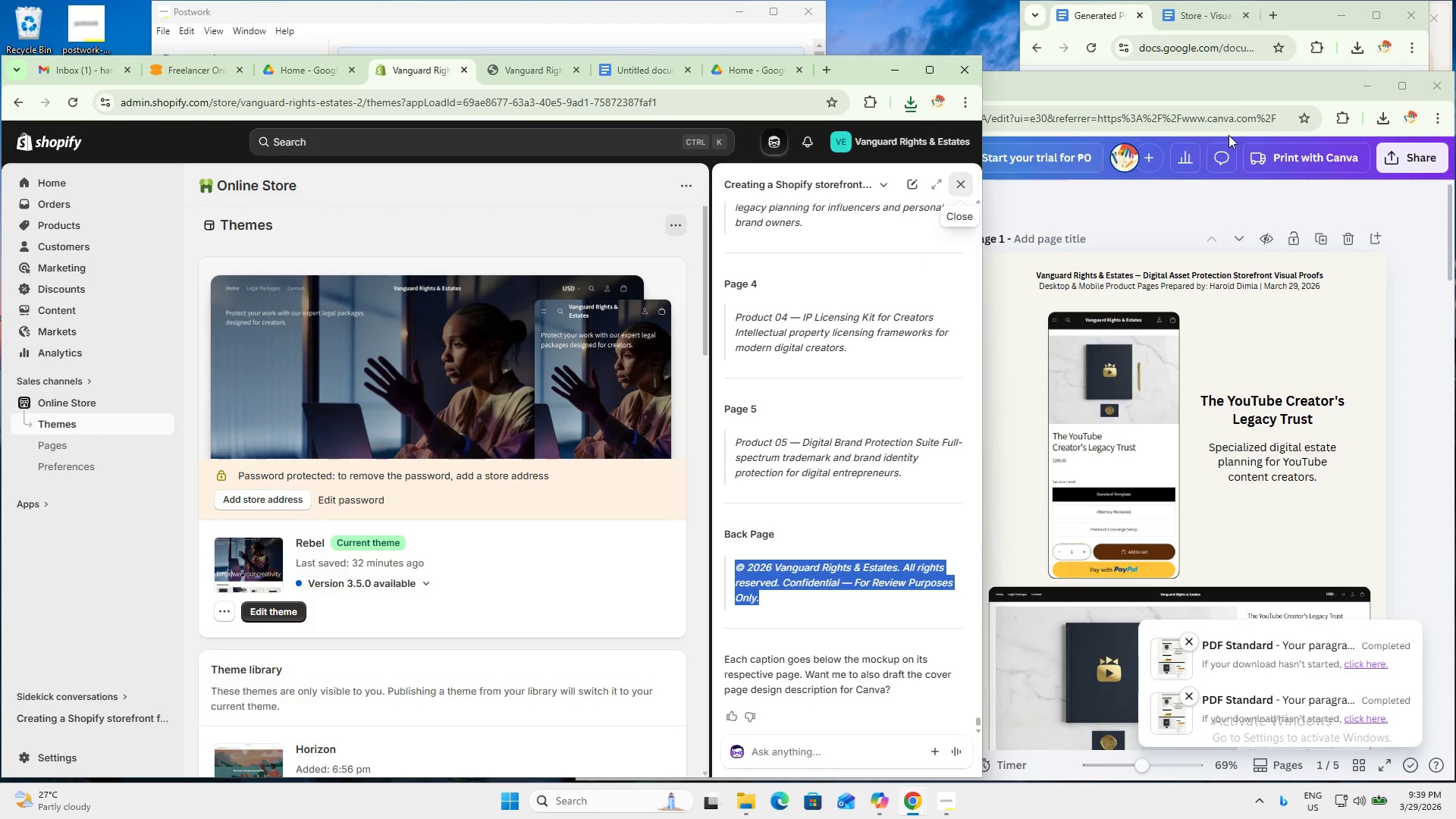 
left_click([1300, 22])
 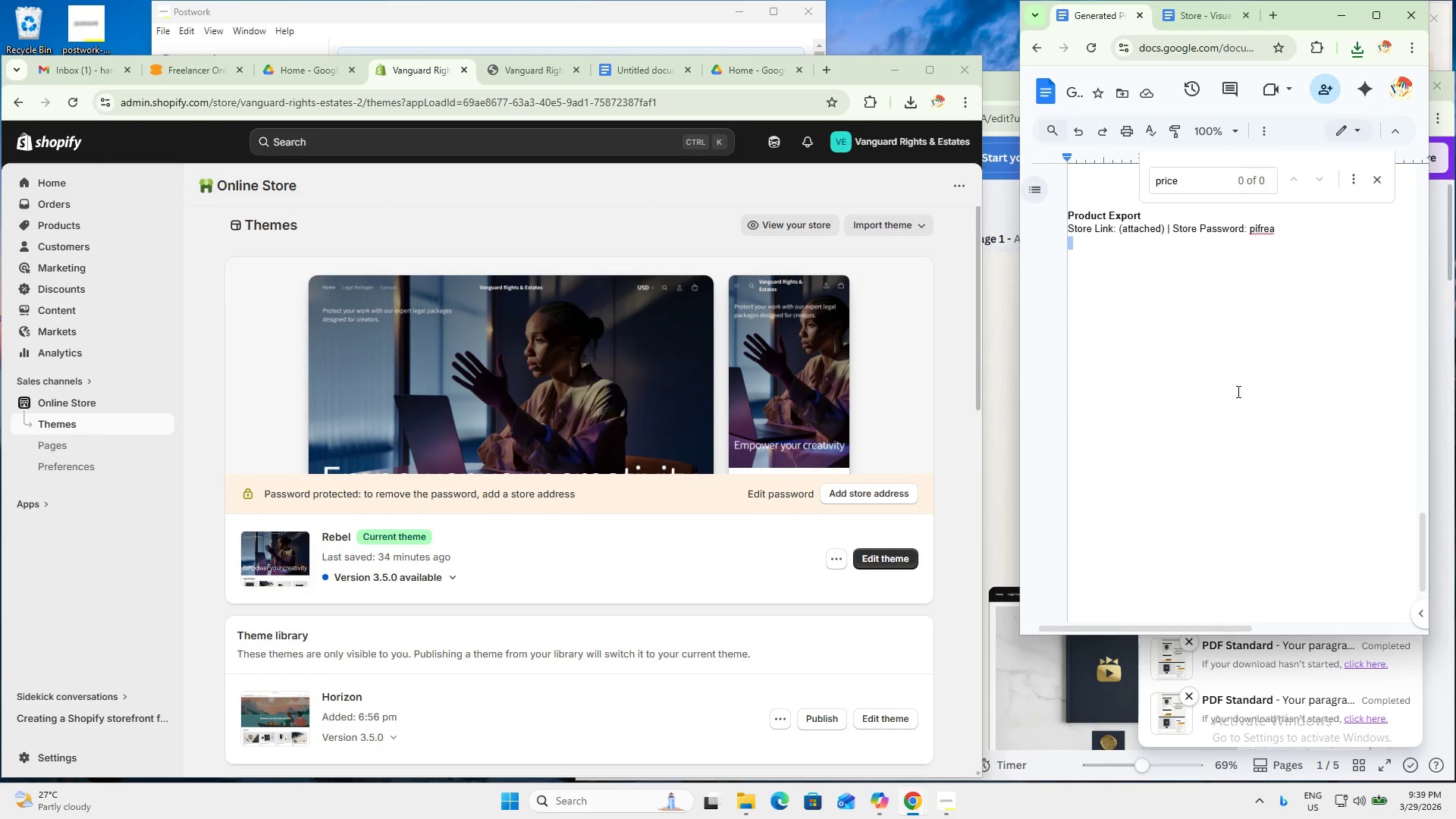 
scroll: coordinate [1227, 416], scroll_direction: up, amount: 23.0
 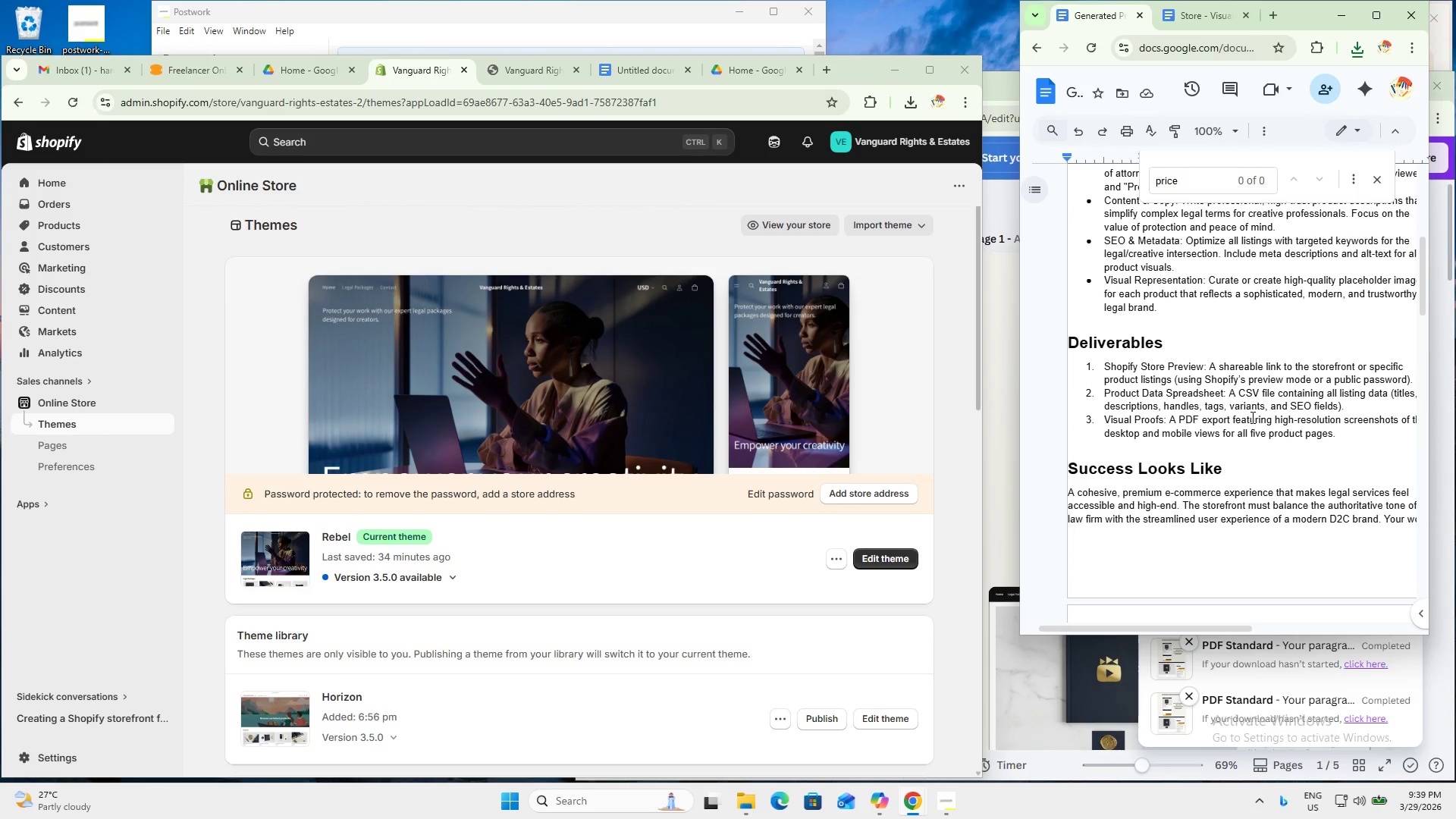 
left_click_drag(start_coordinate=[1241, 399], to_coordinate=[1314, 420])
 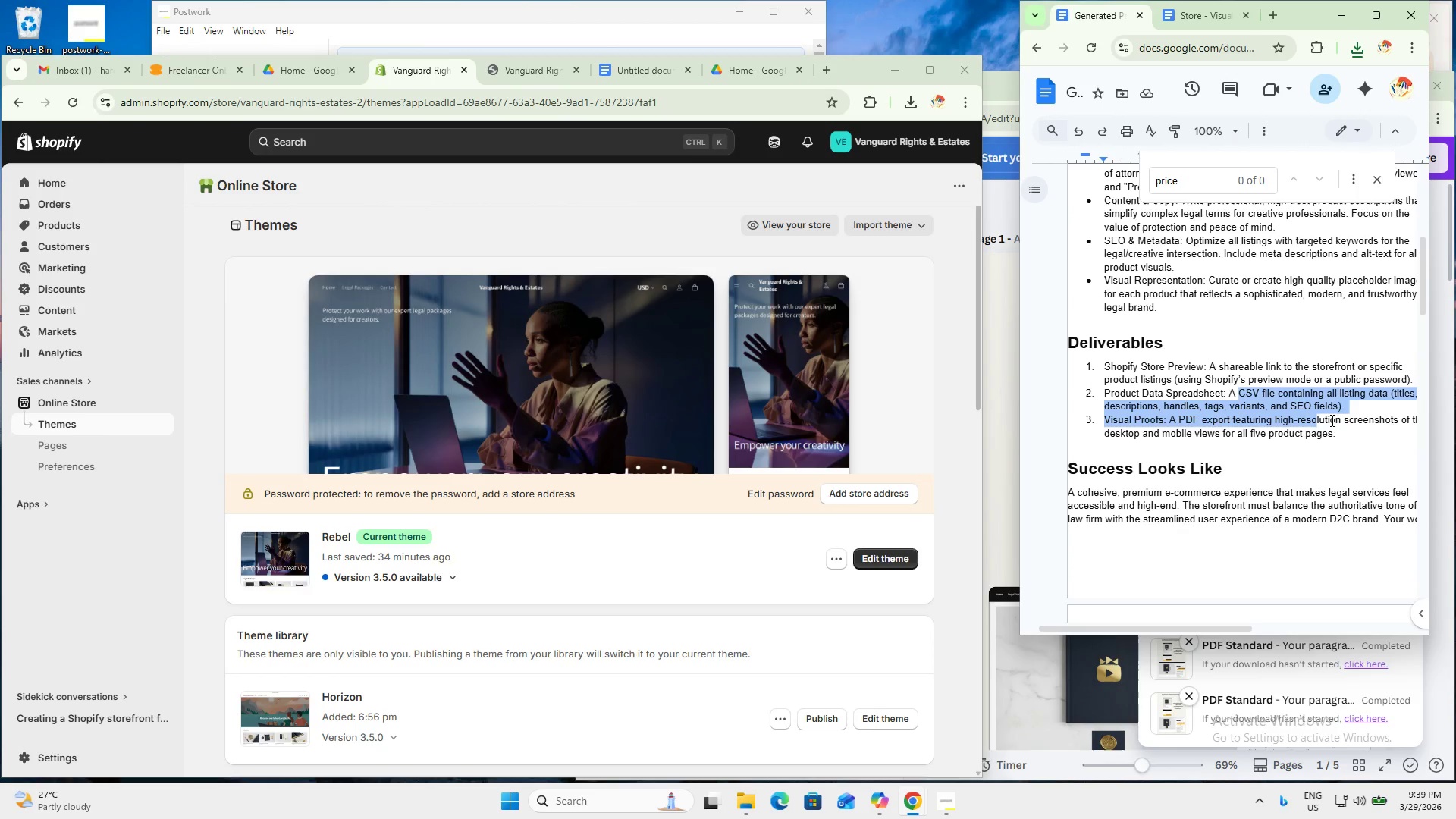 
left_click([1344, 413])
 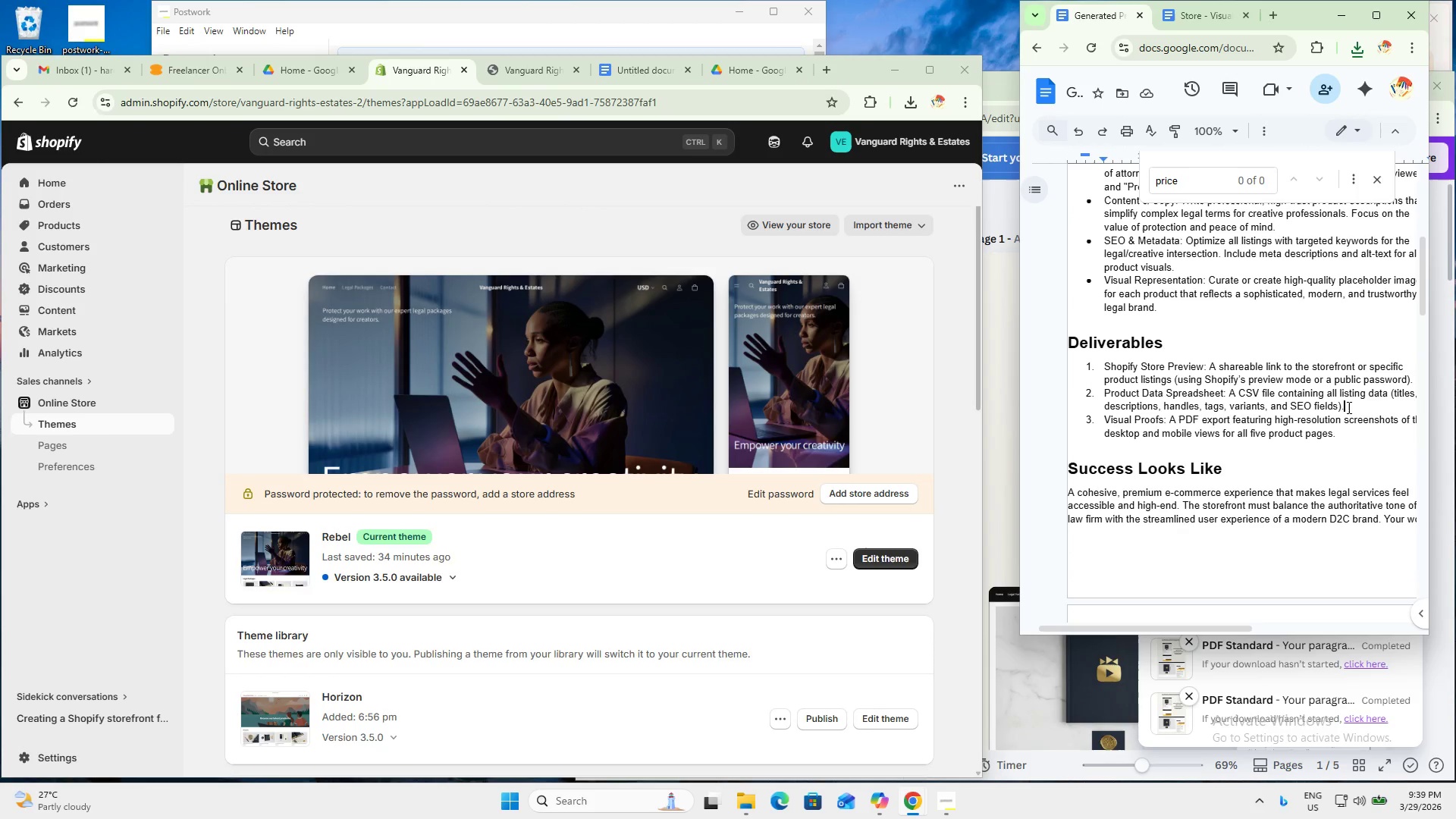 
left_click_drag(start_coordinate=[1351, 406], to_coordinate=[1229, 391])
 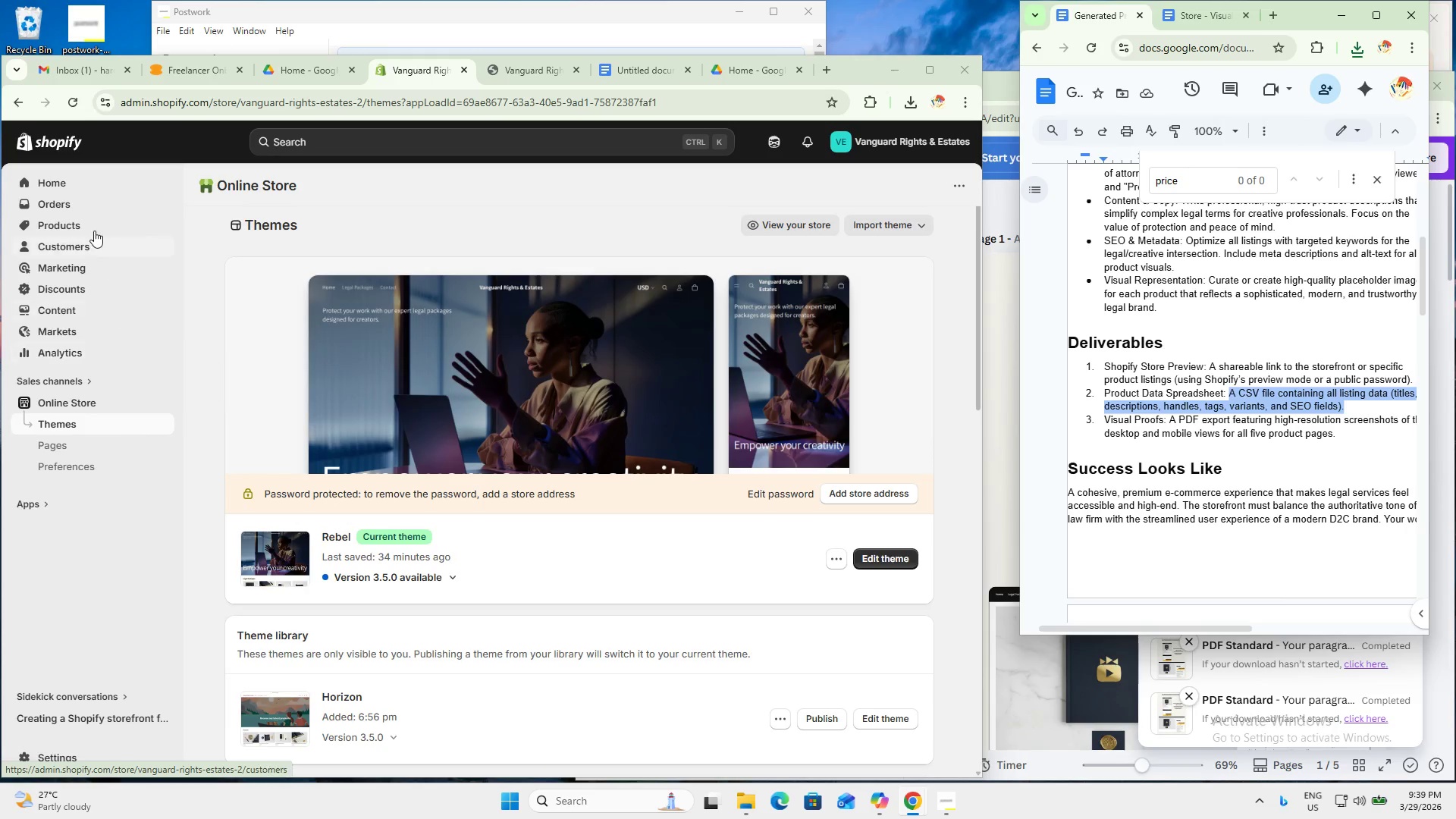 
left_click([80, 197])
 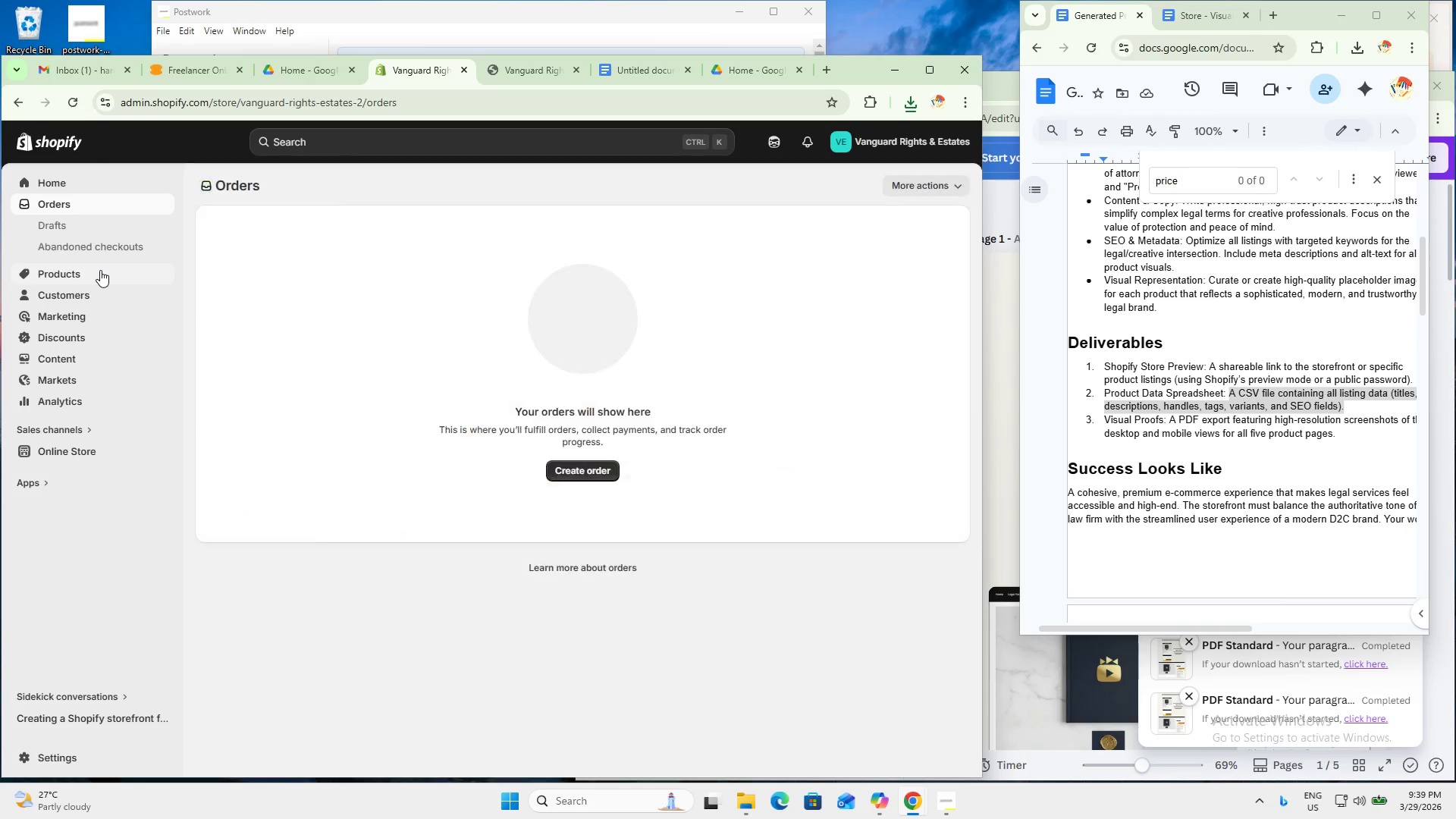 
left_click([89, 266])
 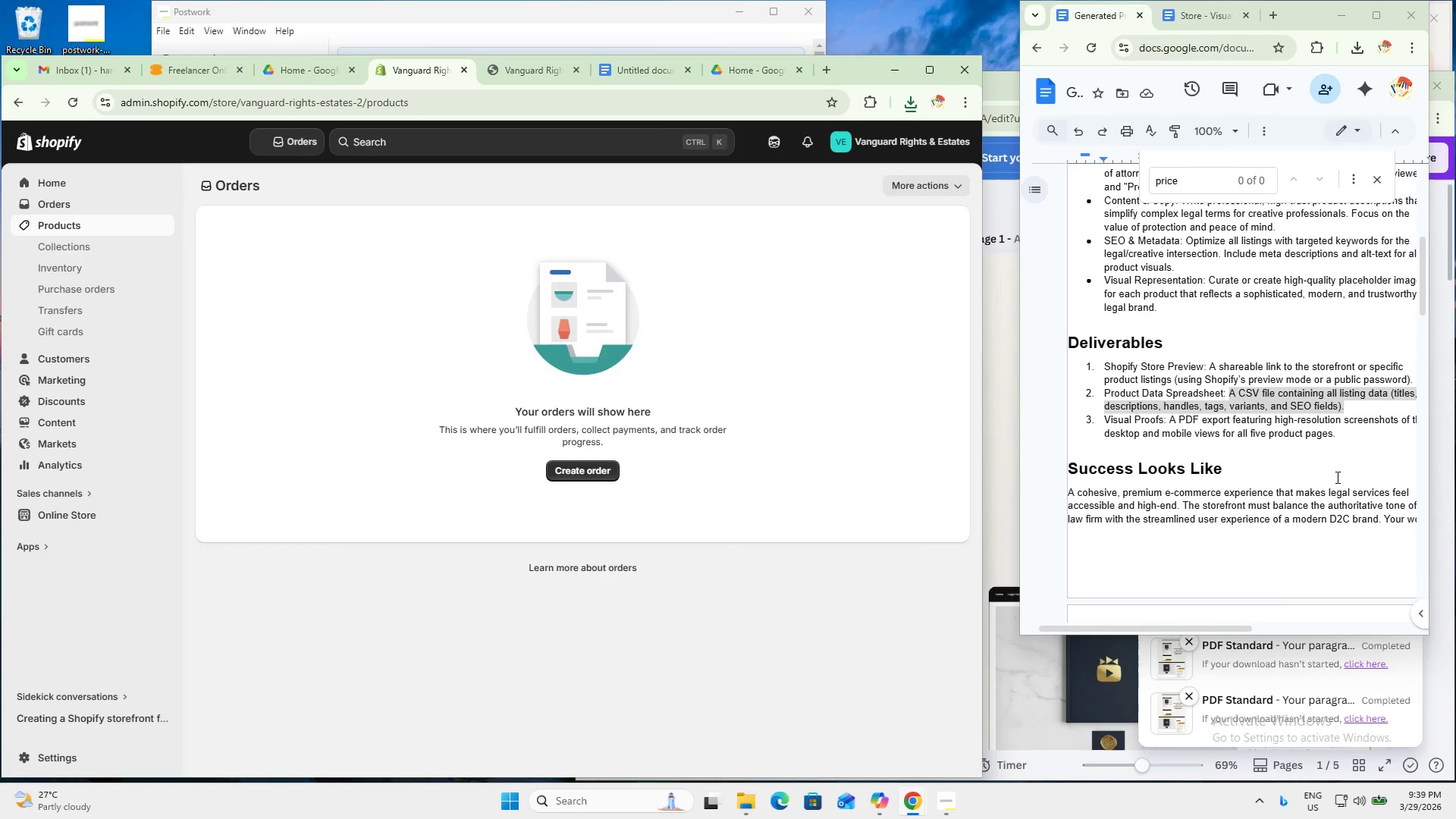 
left_click([1346, 450])
 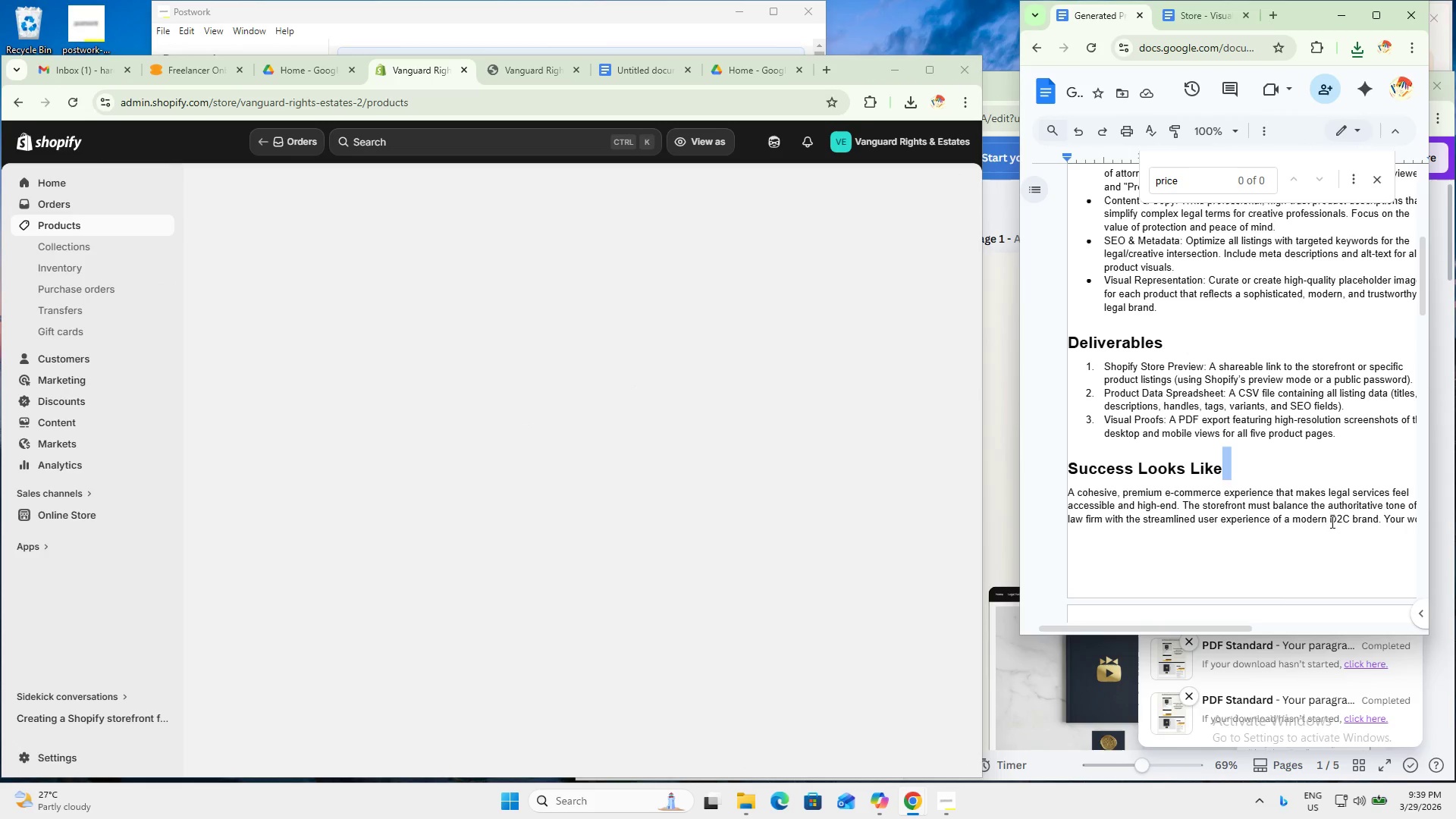 
scroll: coordinate [1284, 557], scroll_direction: down, amount: 4.0
 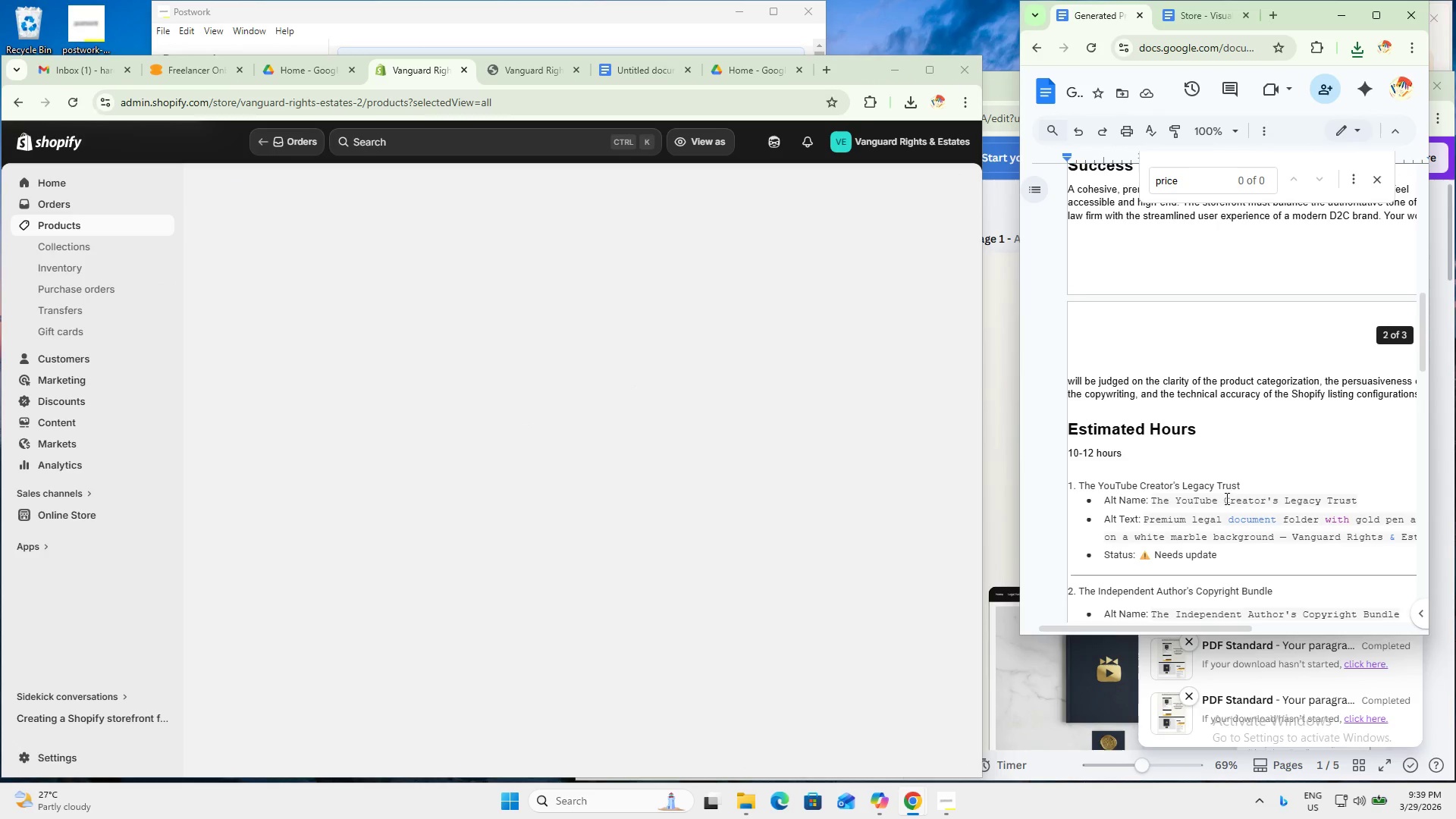 
scroll: coordinate [1244, 525], scroll_direction: up, amount: 1.0
 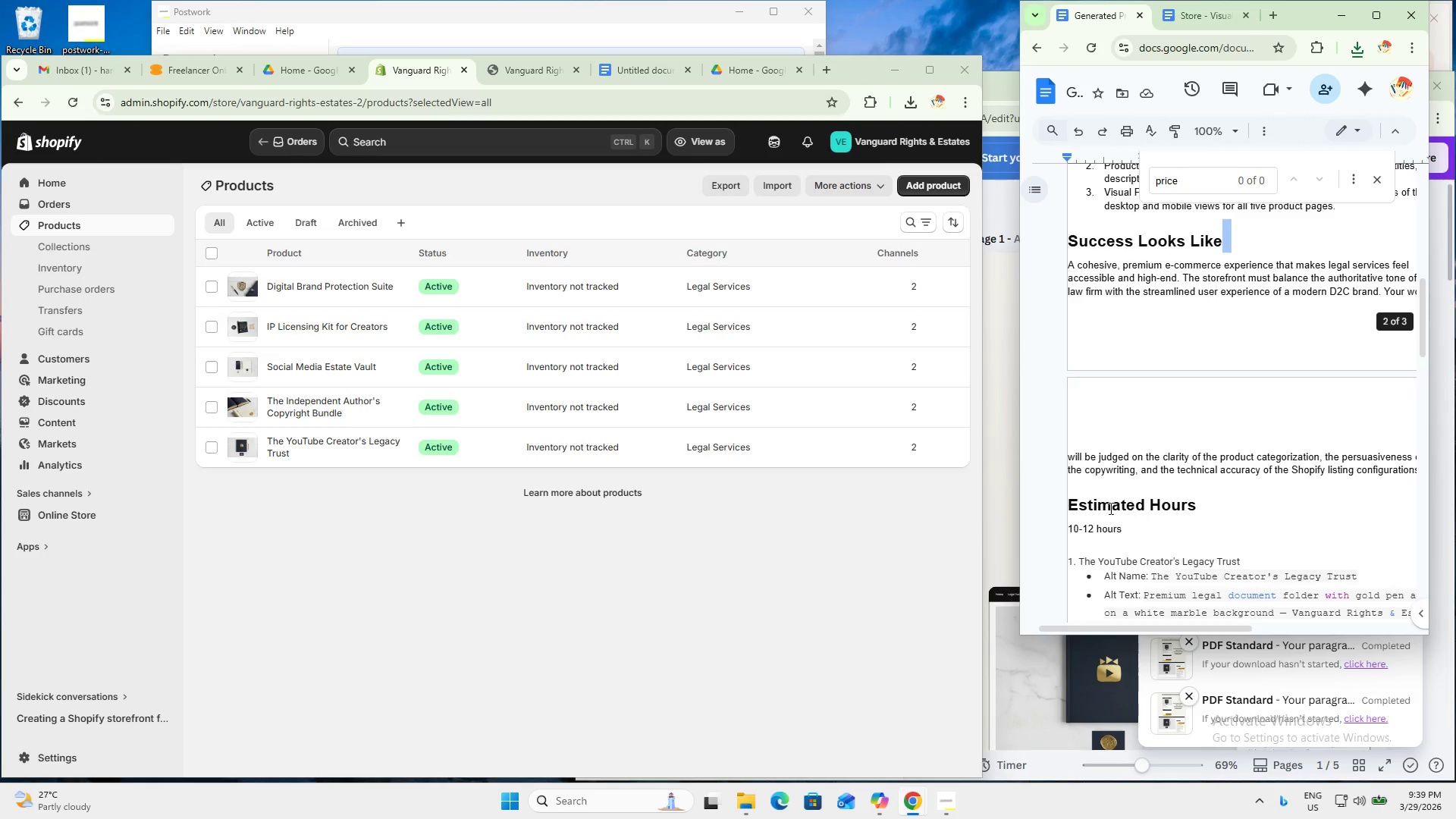 
left_click_drag(start_coordinate=[1144, 522], to_coordinate=[1052, 213])
 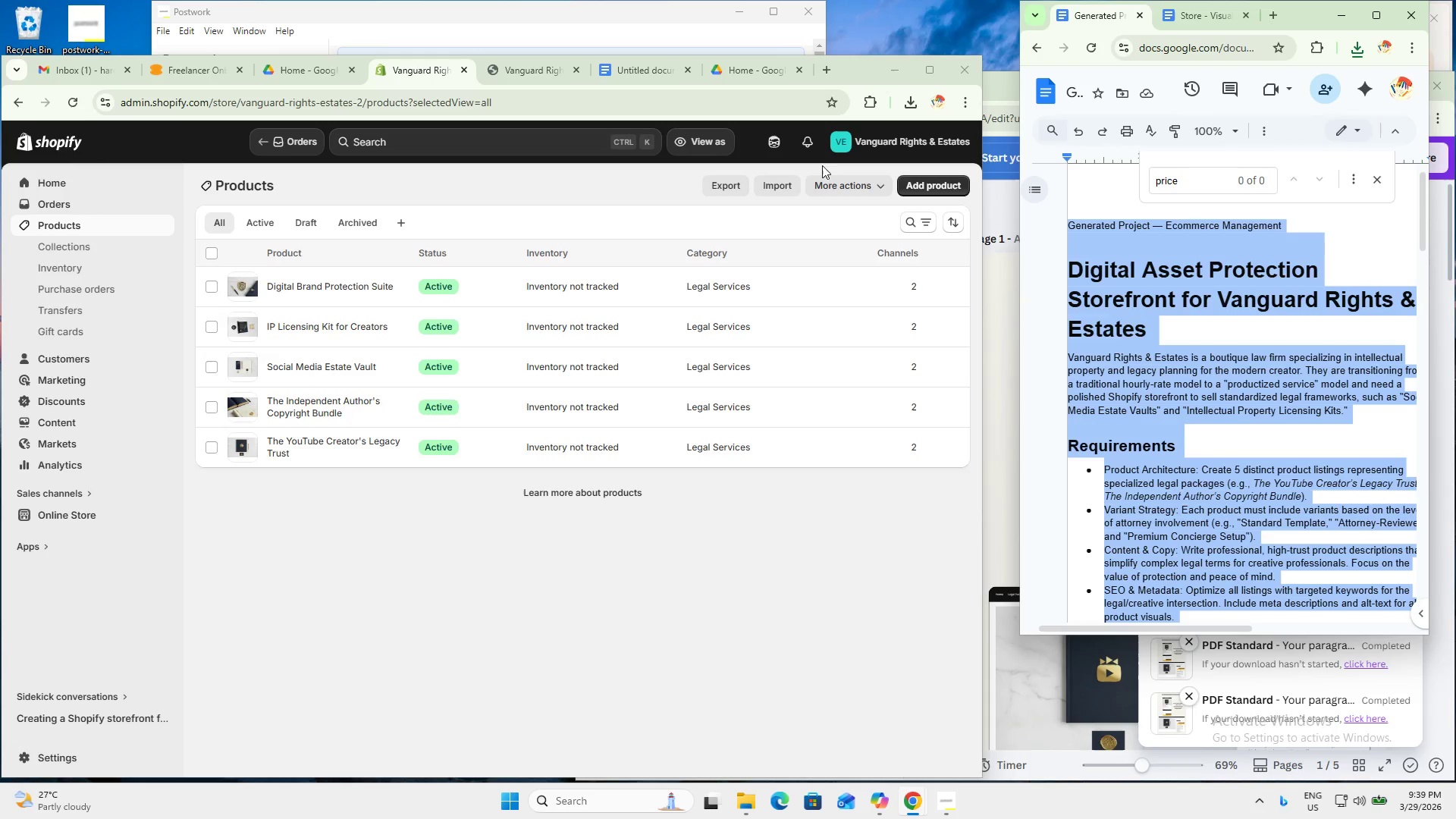 
key(Control+C)
 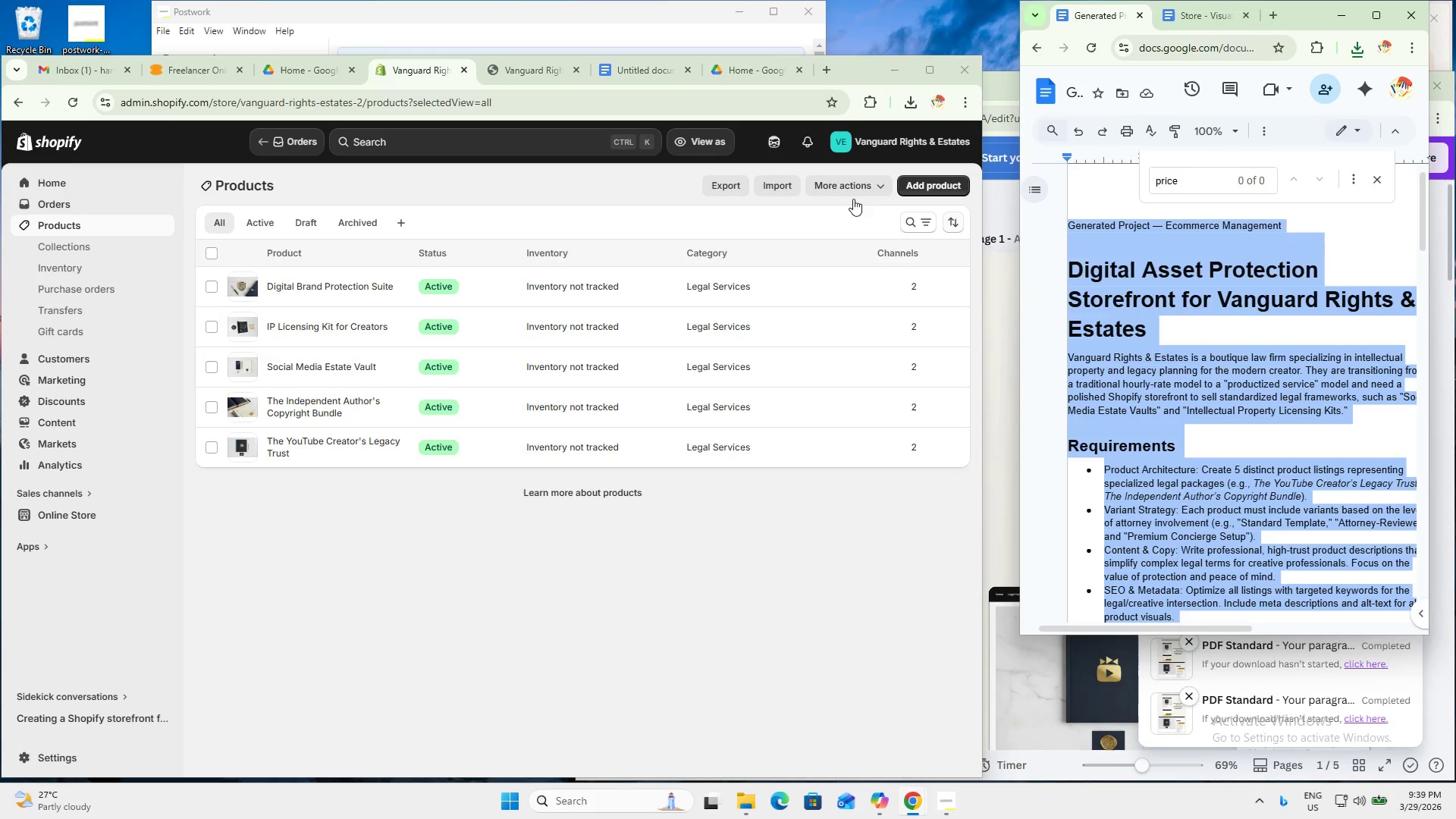 
key(Control+C)
 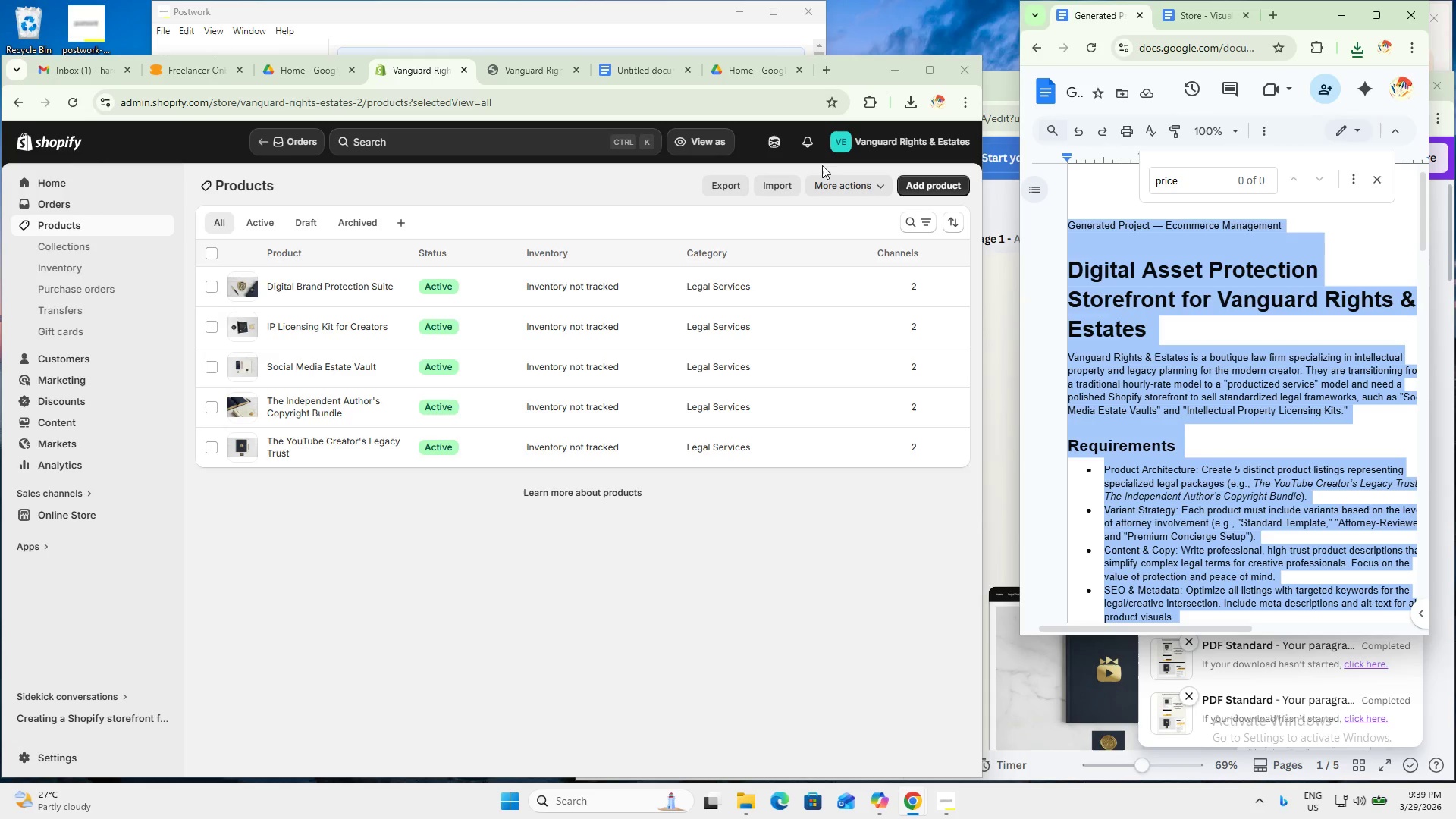 
key(Control+C)
 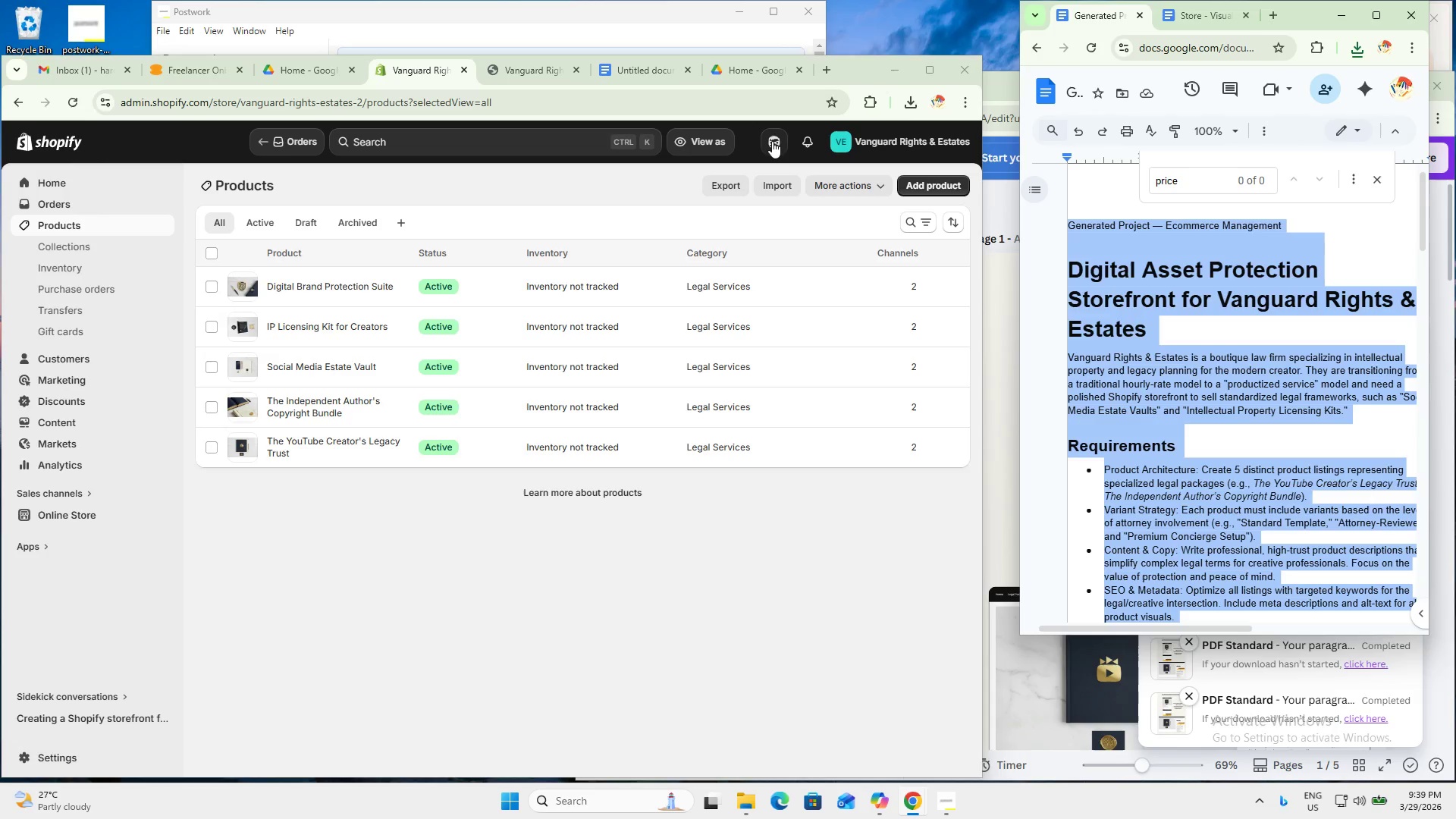 
left_click([770, 141])
 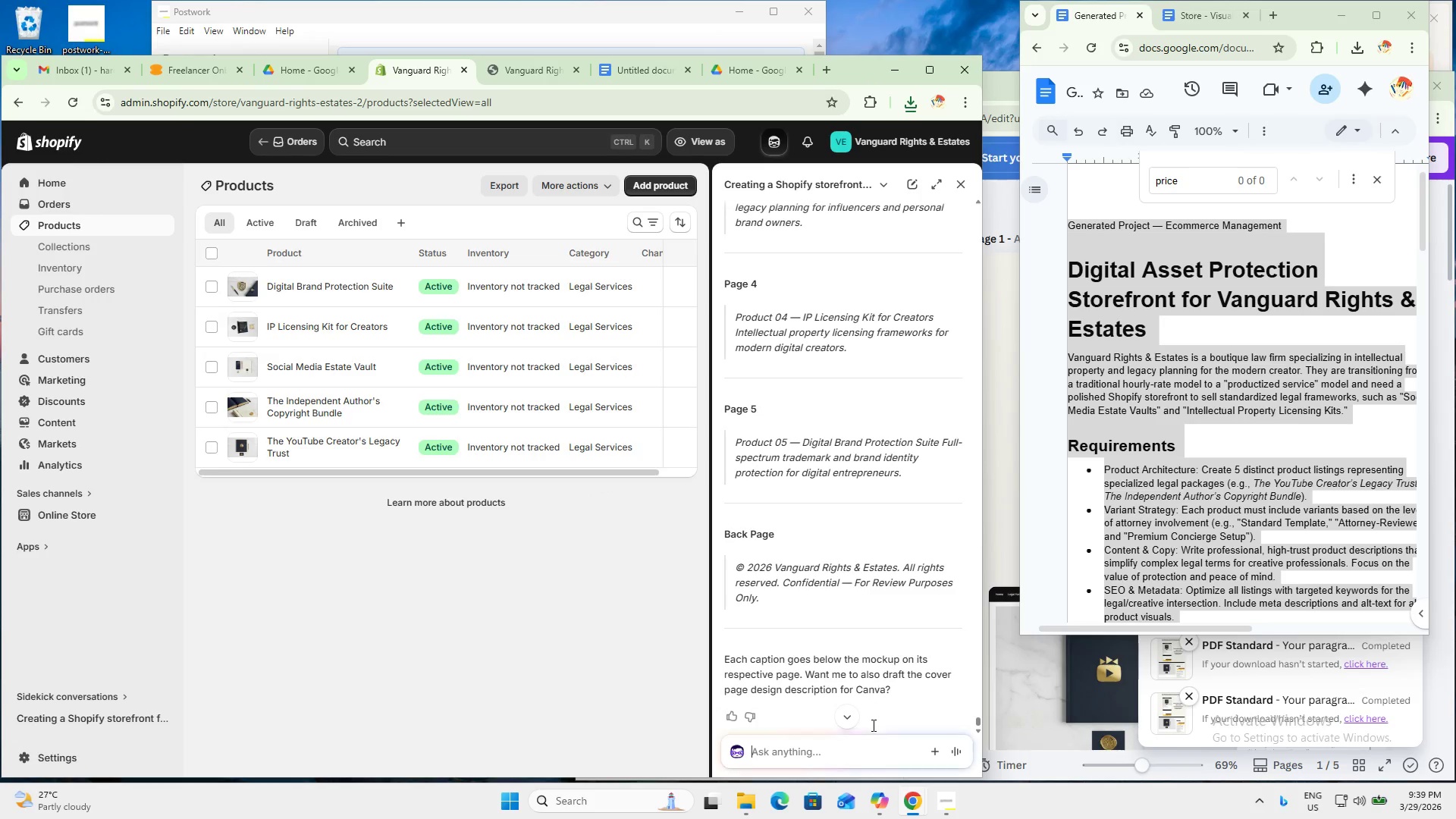 
left_click([856, 743])
 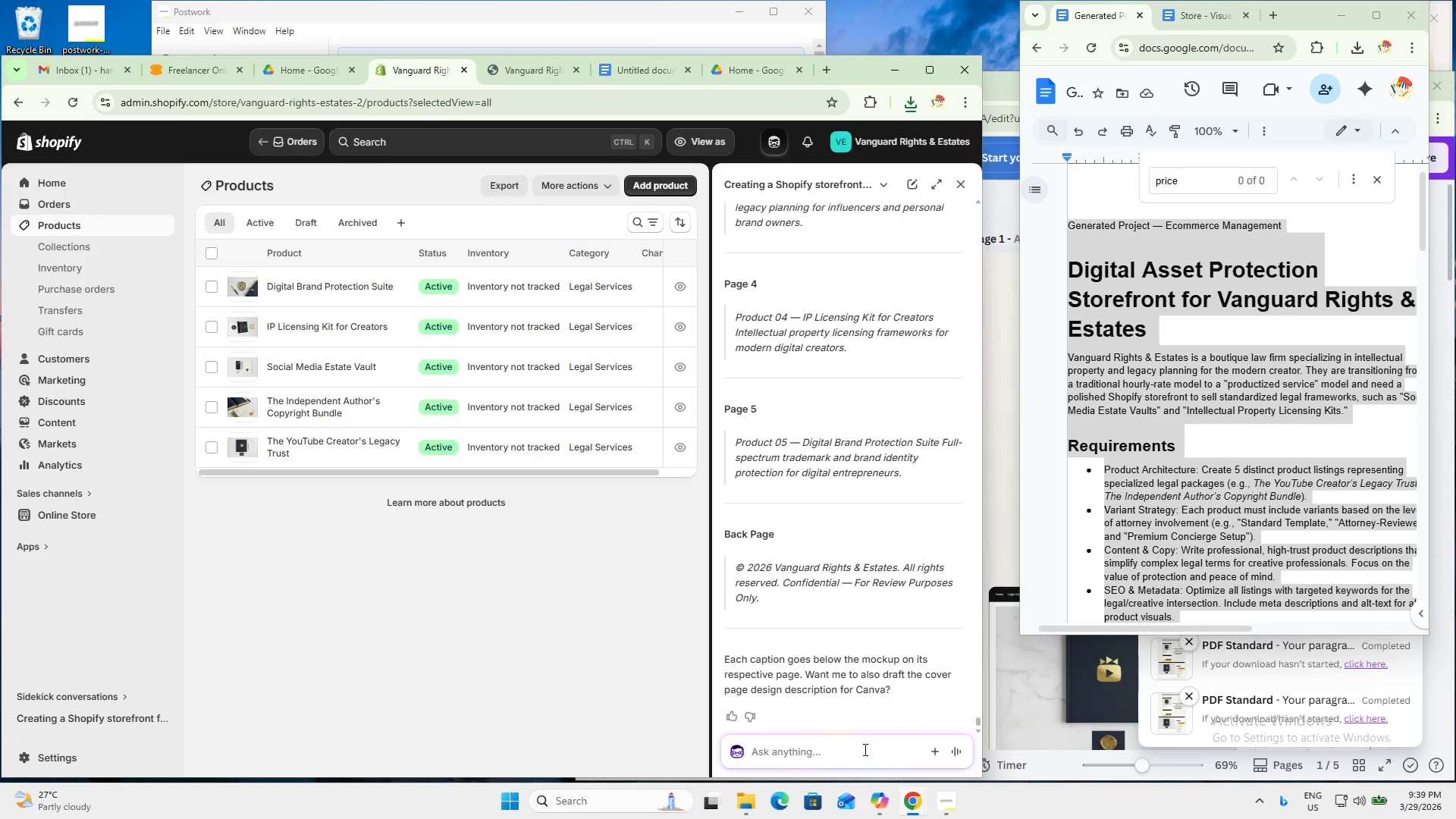 
type(let's do final checking )
 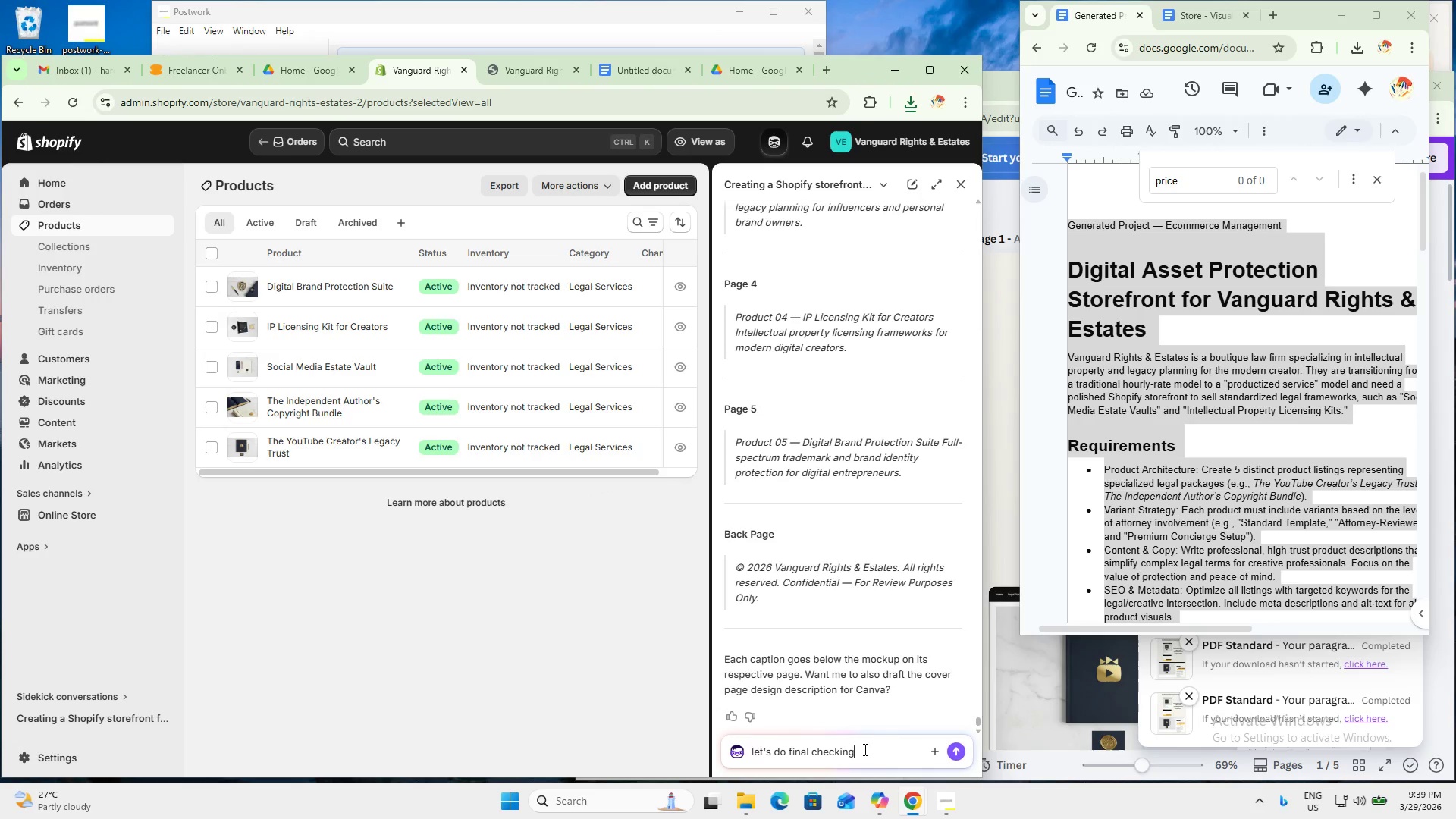 
key(Control+ControlLeft)
 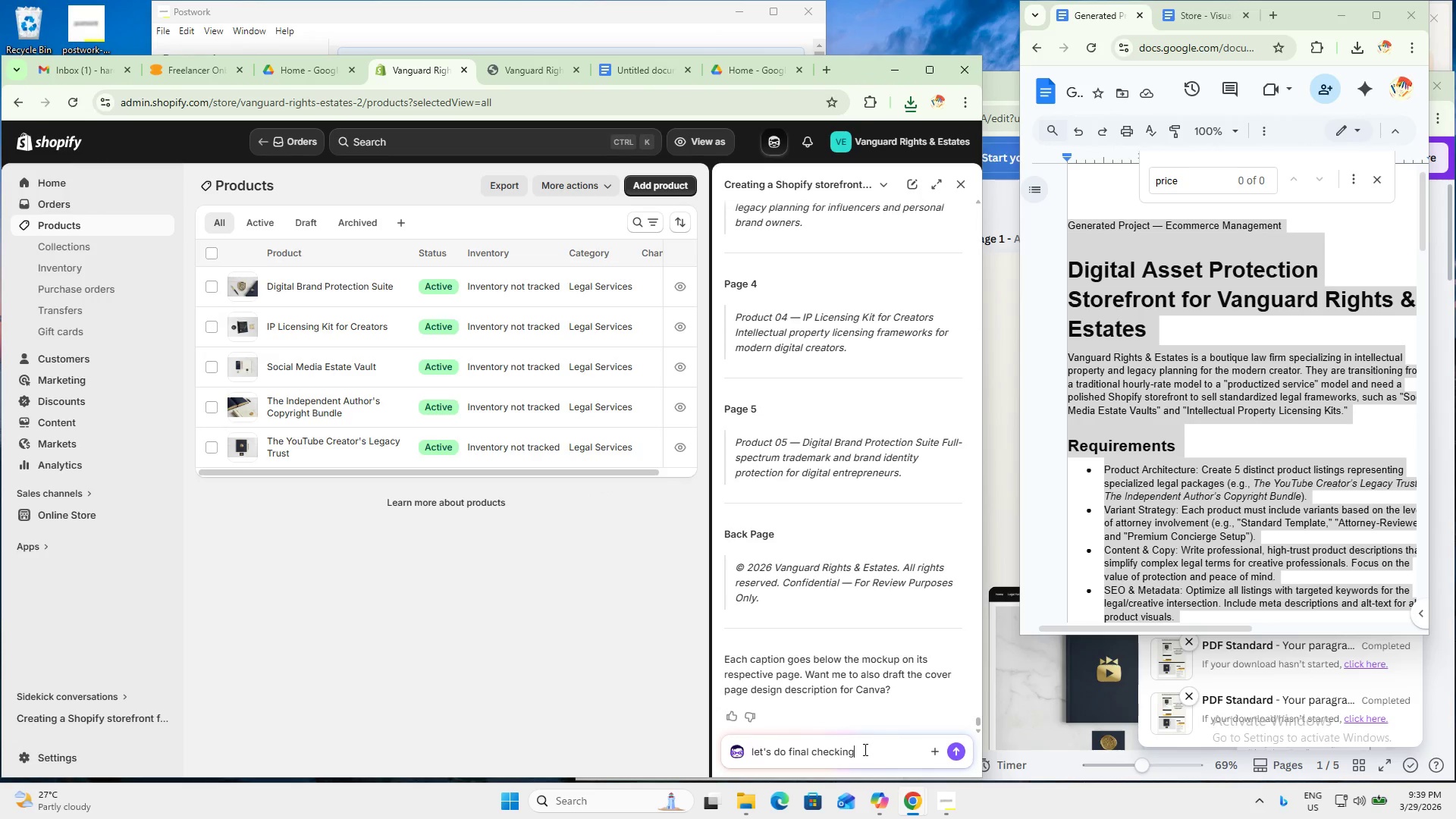 
key(Control+V)
 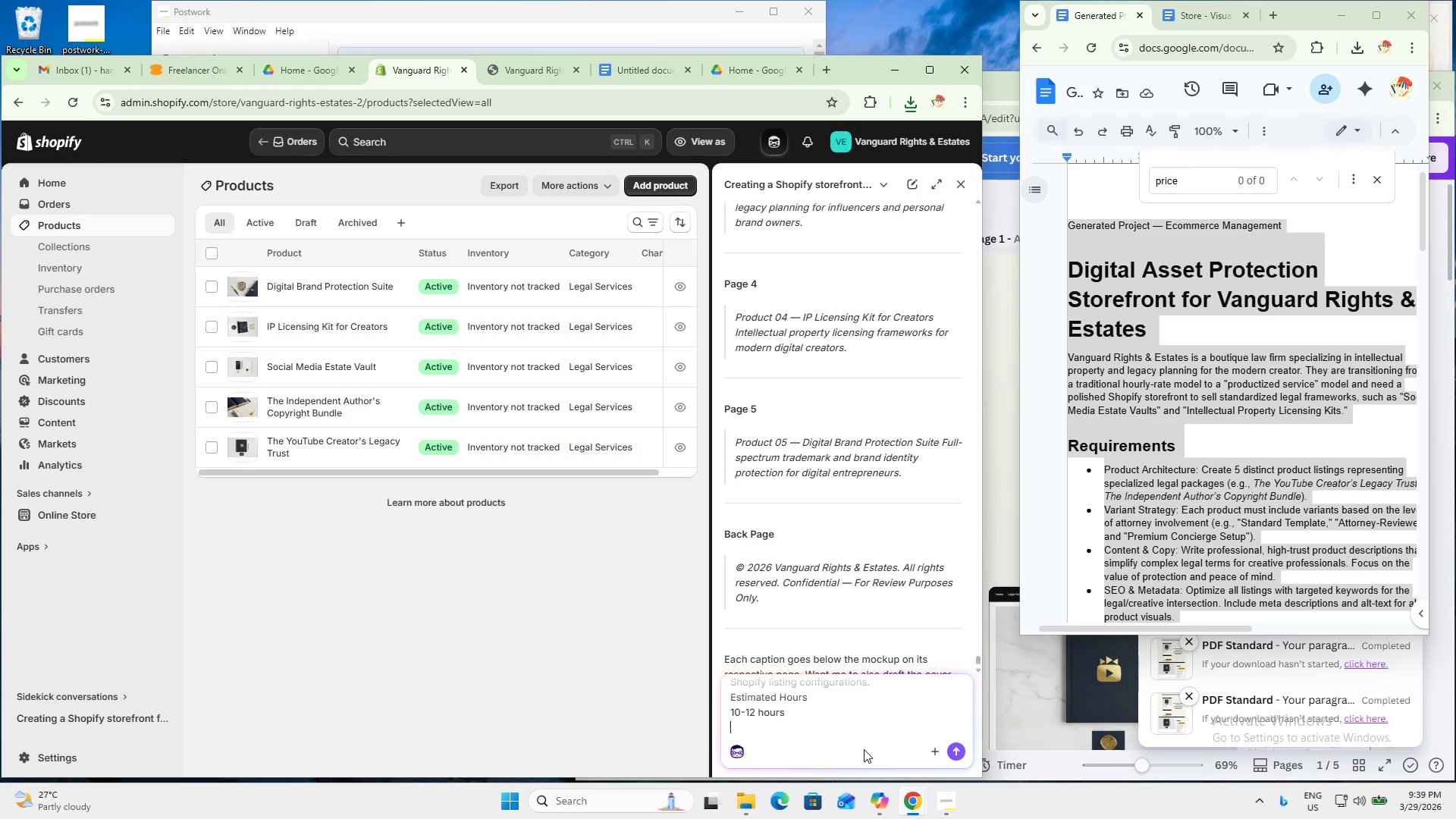 
key(Enter)
 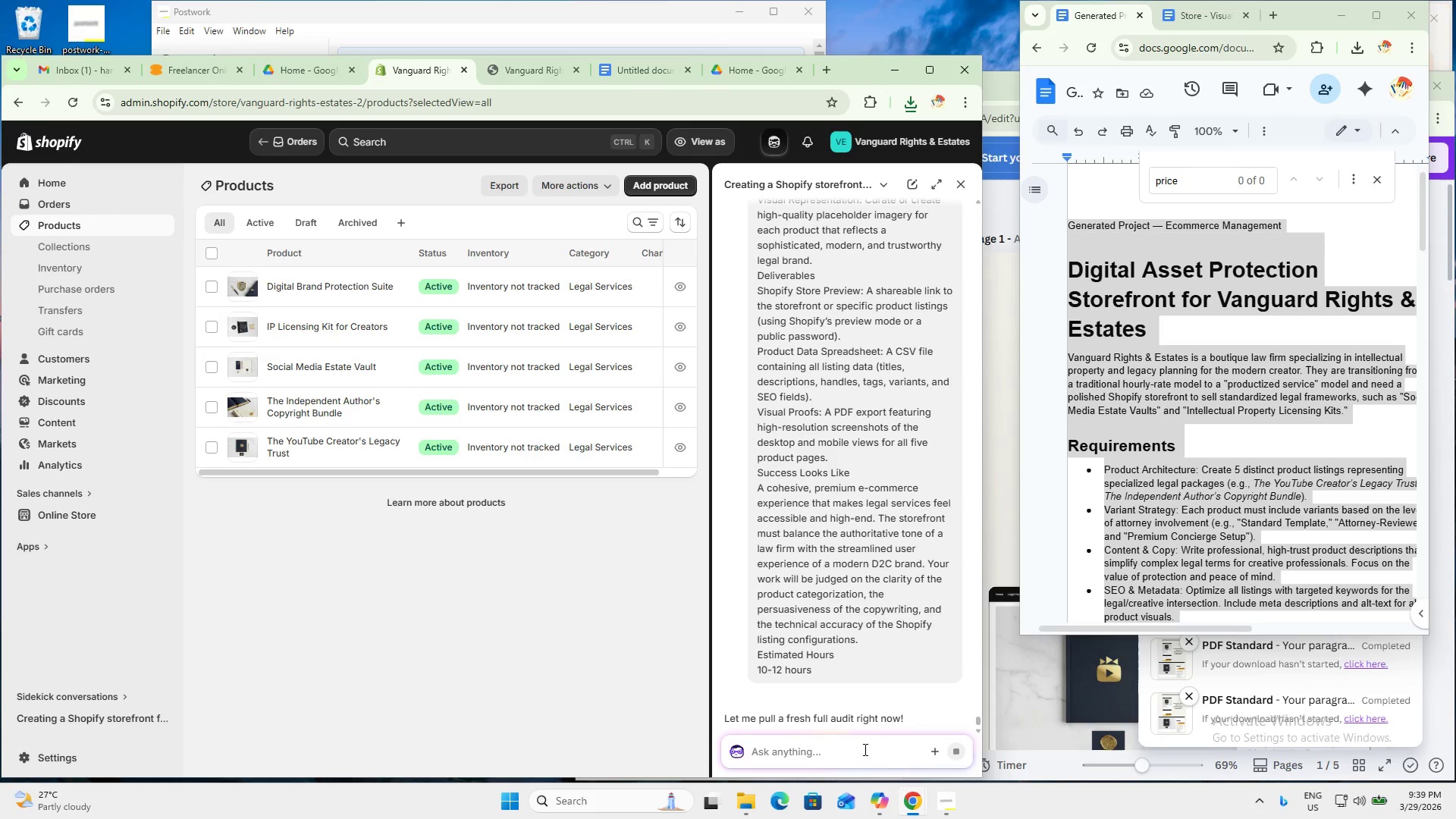 
wait(10.19)
 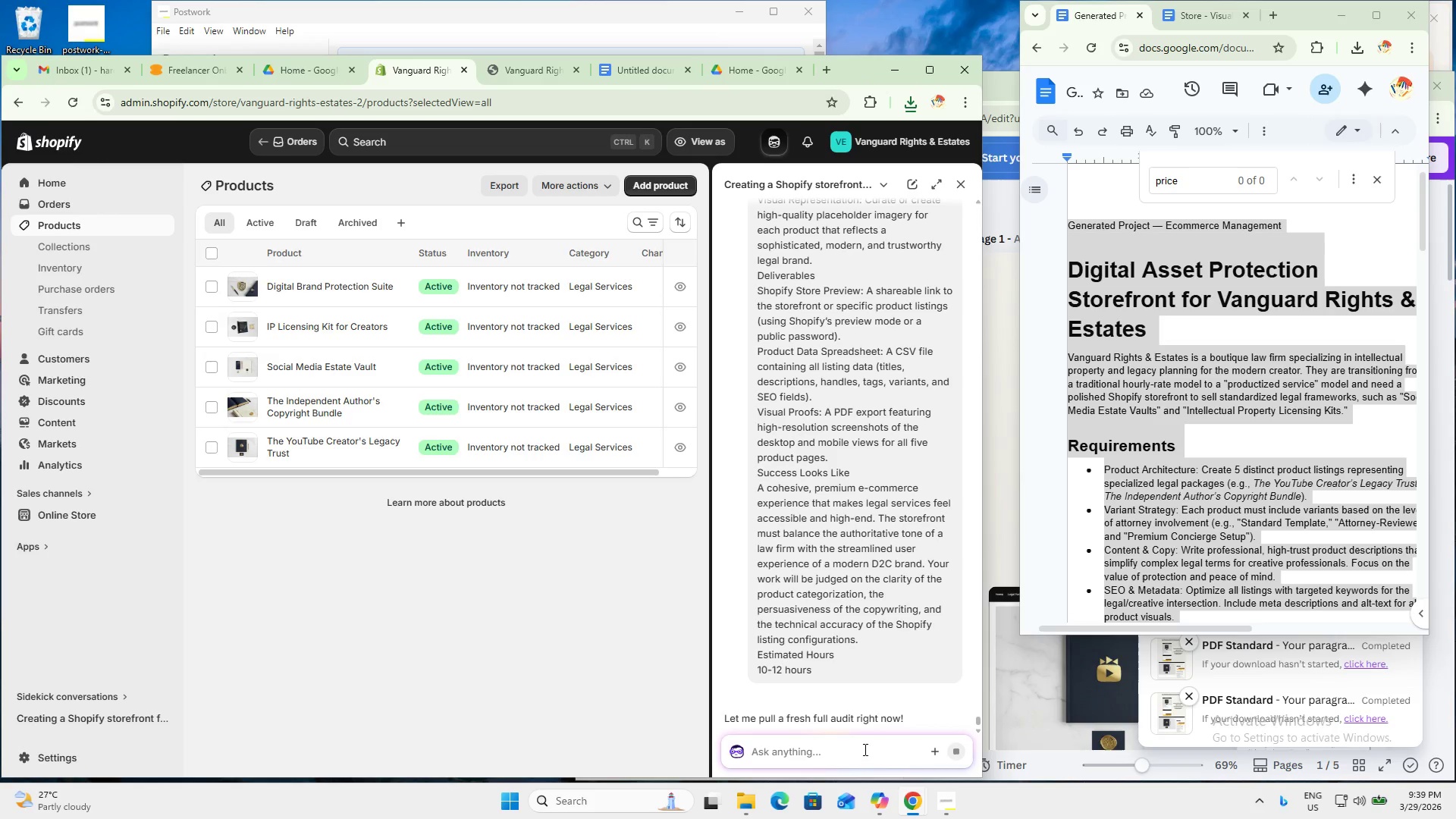 
scroll: coordinate [843, 578], scroll_direction: down, amount: 17.0
 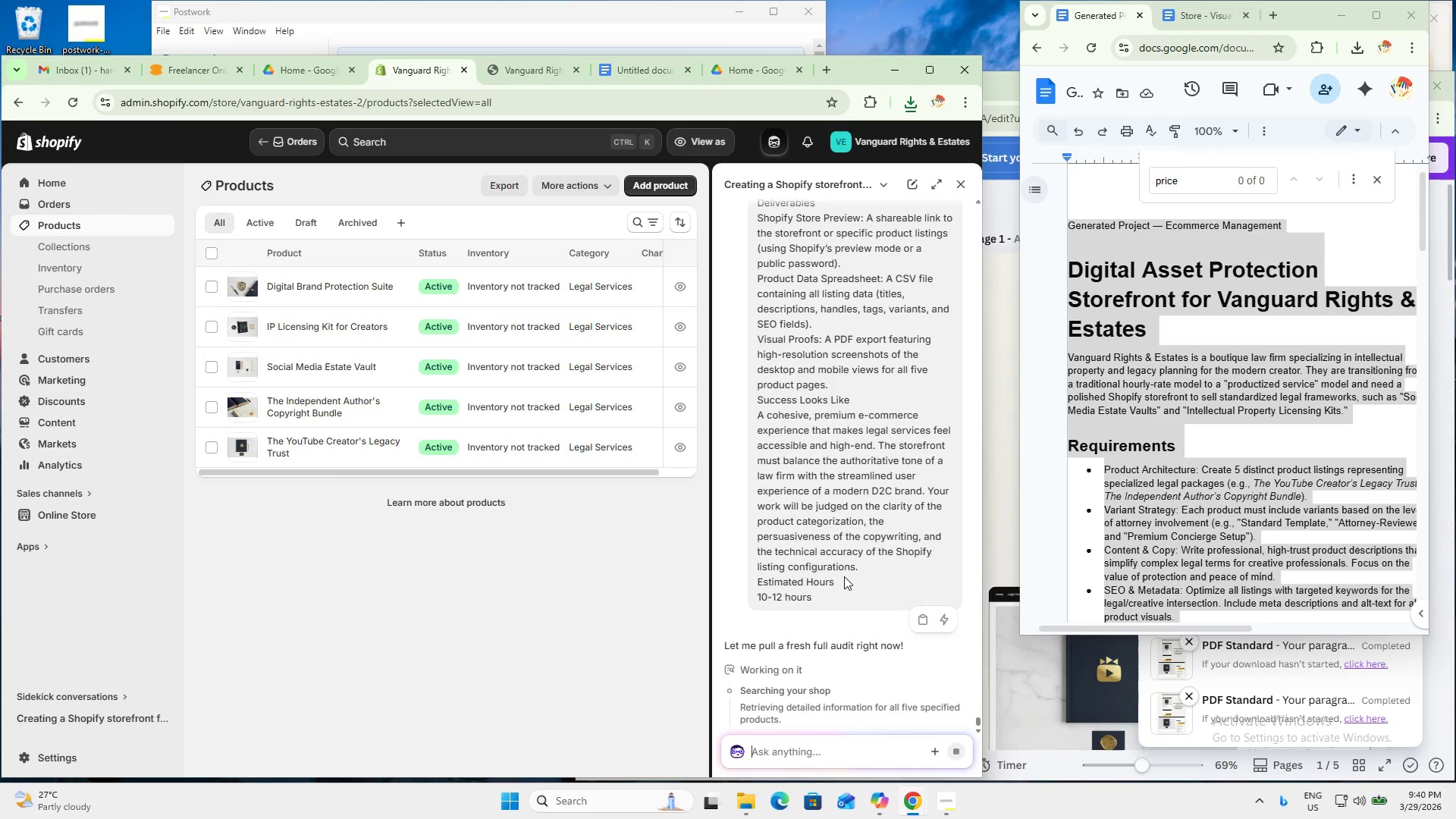 
wait(16.51)
 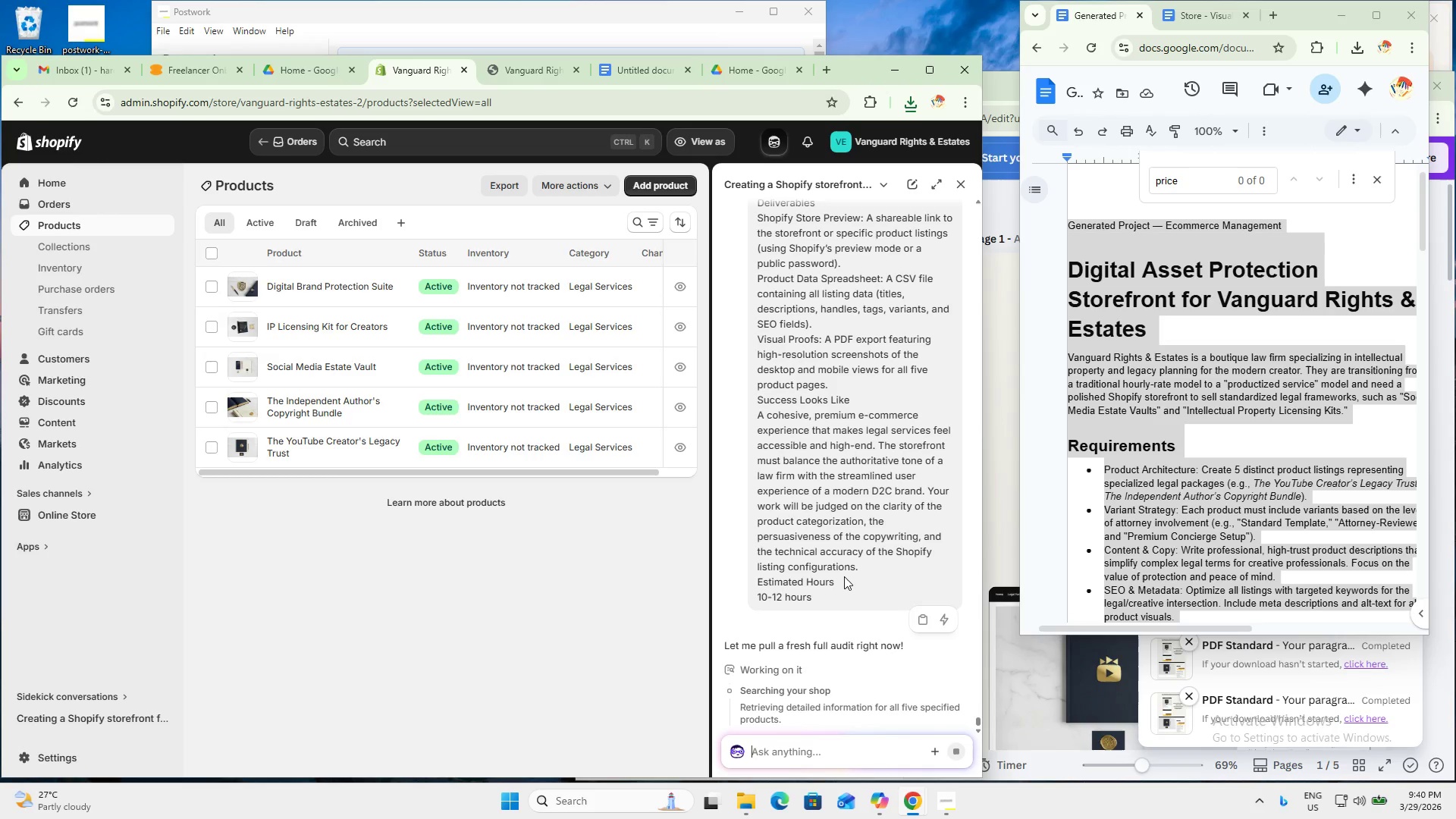 
scroll: coordinate [833, 679], scroll_direction: down, amount: 10.0
 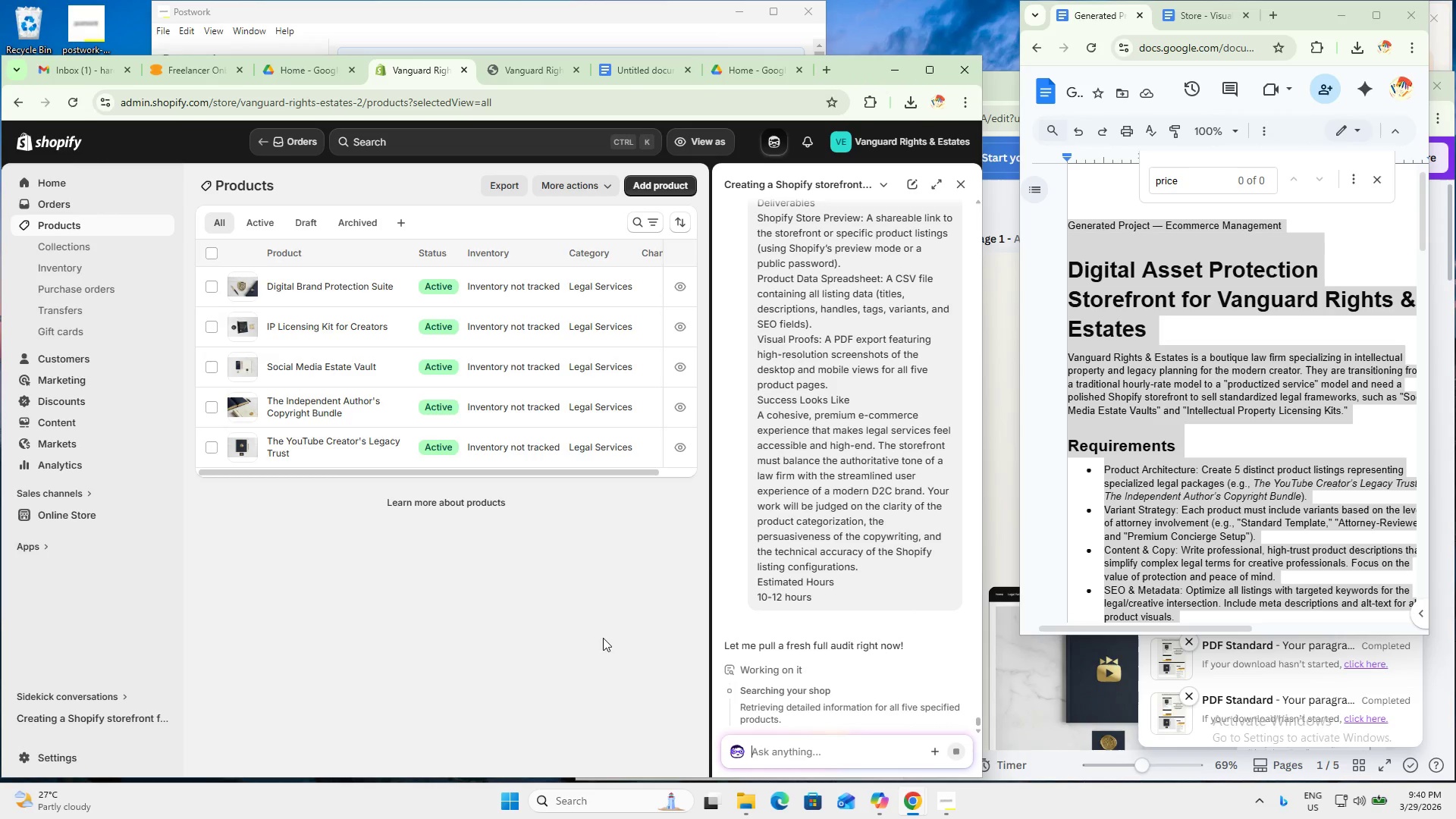 
scroll: coordinate [585, 619], scroll_direction: none, amount: 0.0
 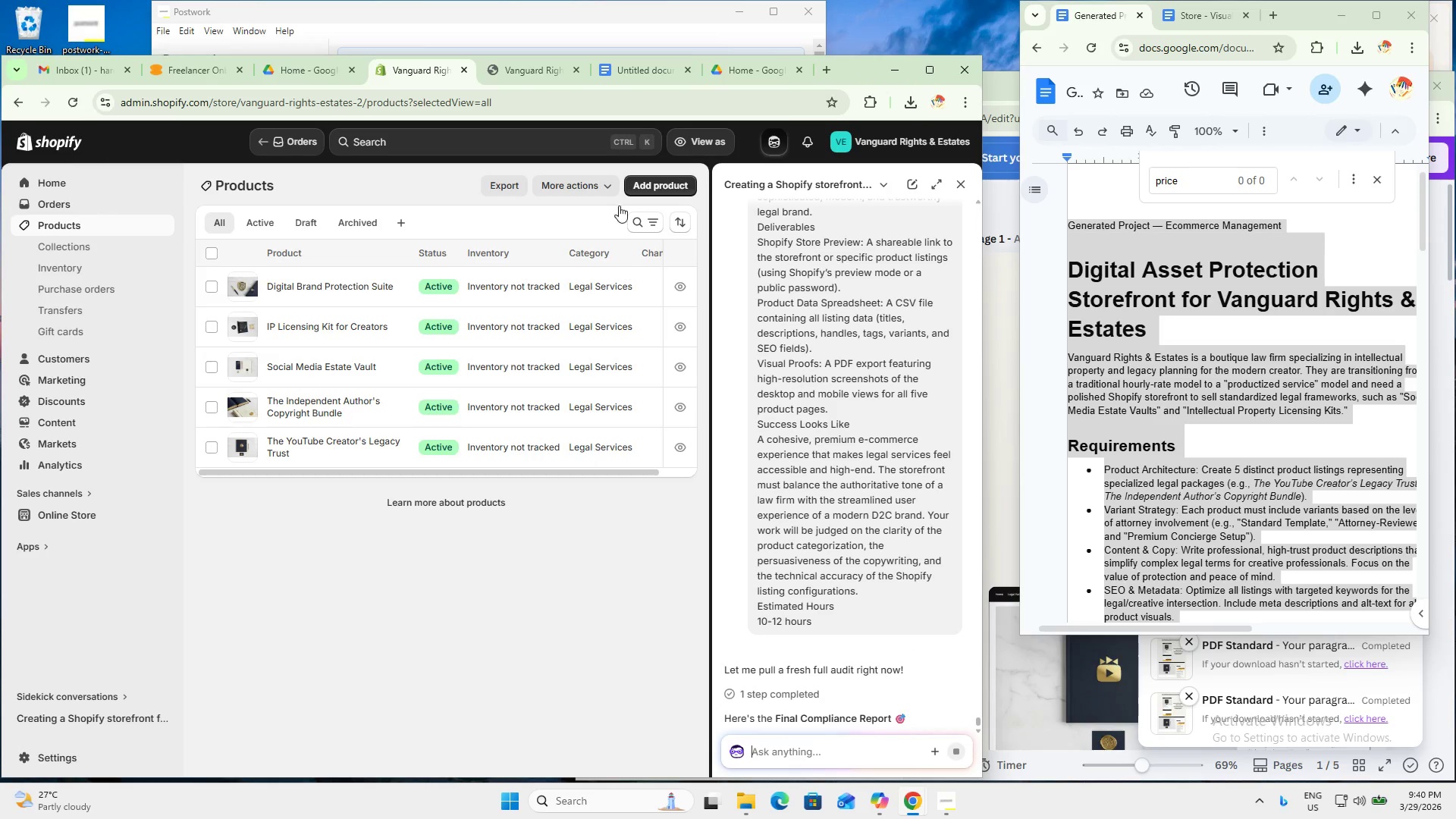 
scroll: coordinate [894, 655], scroll_direction: down, amount: 46.0
 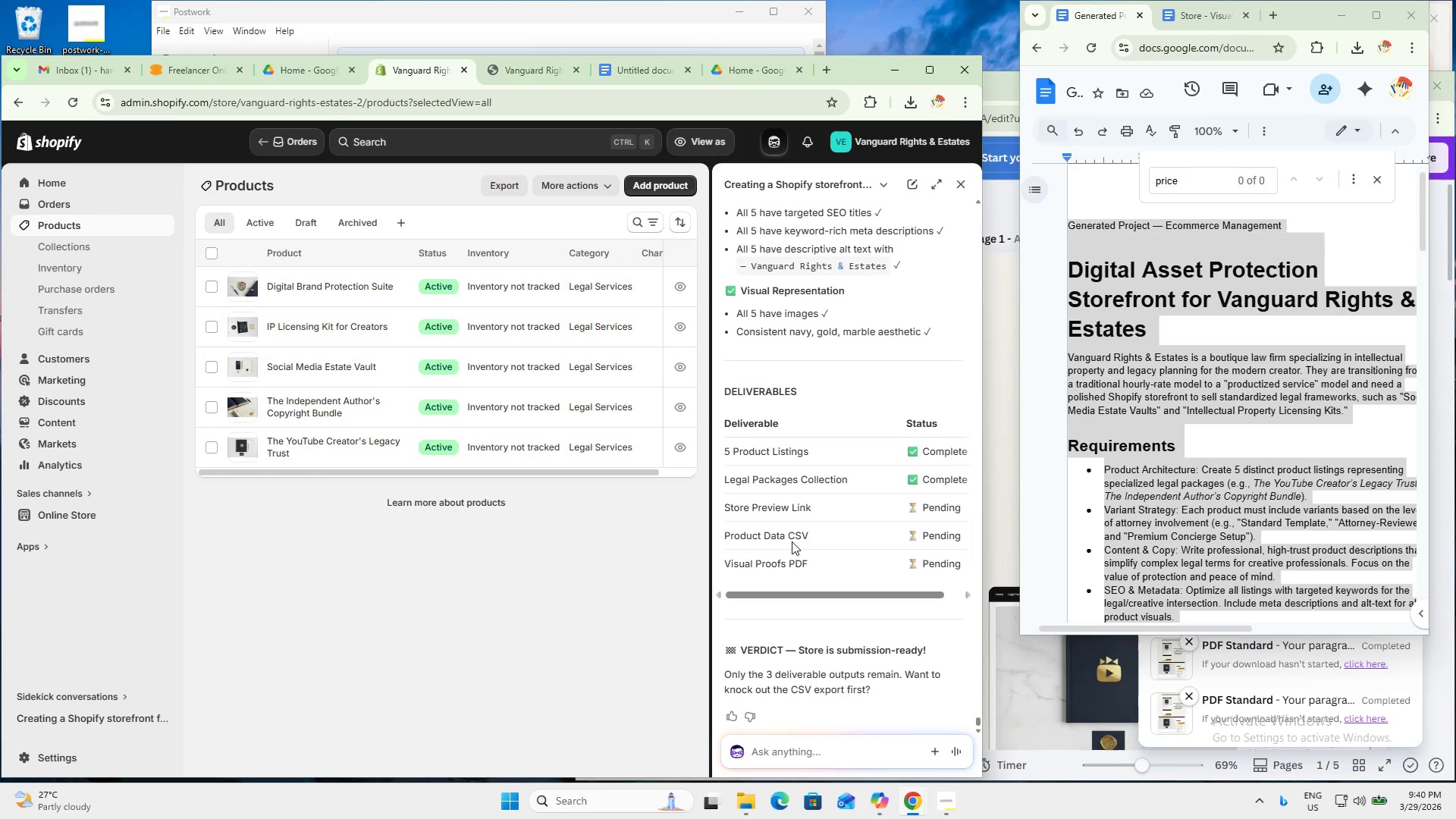 
left_click_drag(start_coordinate=[724, 563], to_coordinate=[795, 564])
 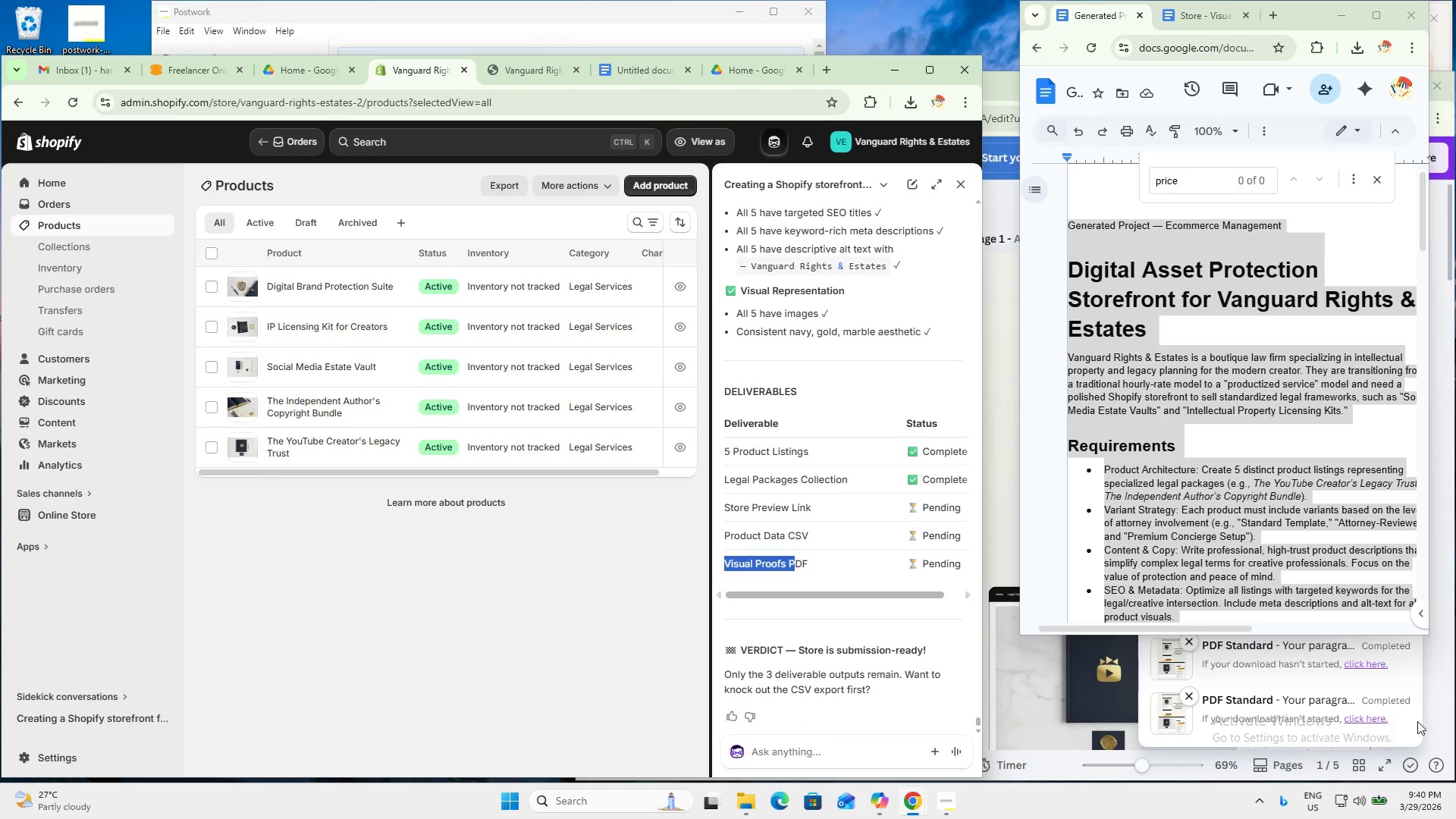 
scroll: coordinate [841, 667], scroll_direction: down, amount: 2.0
 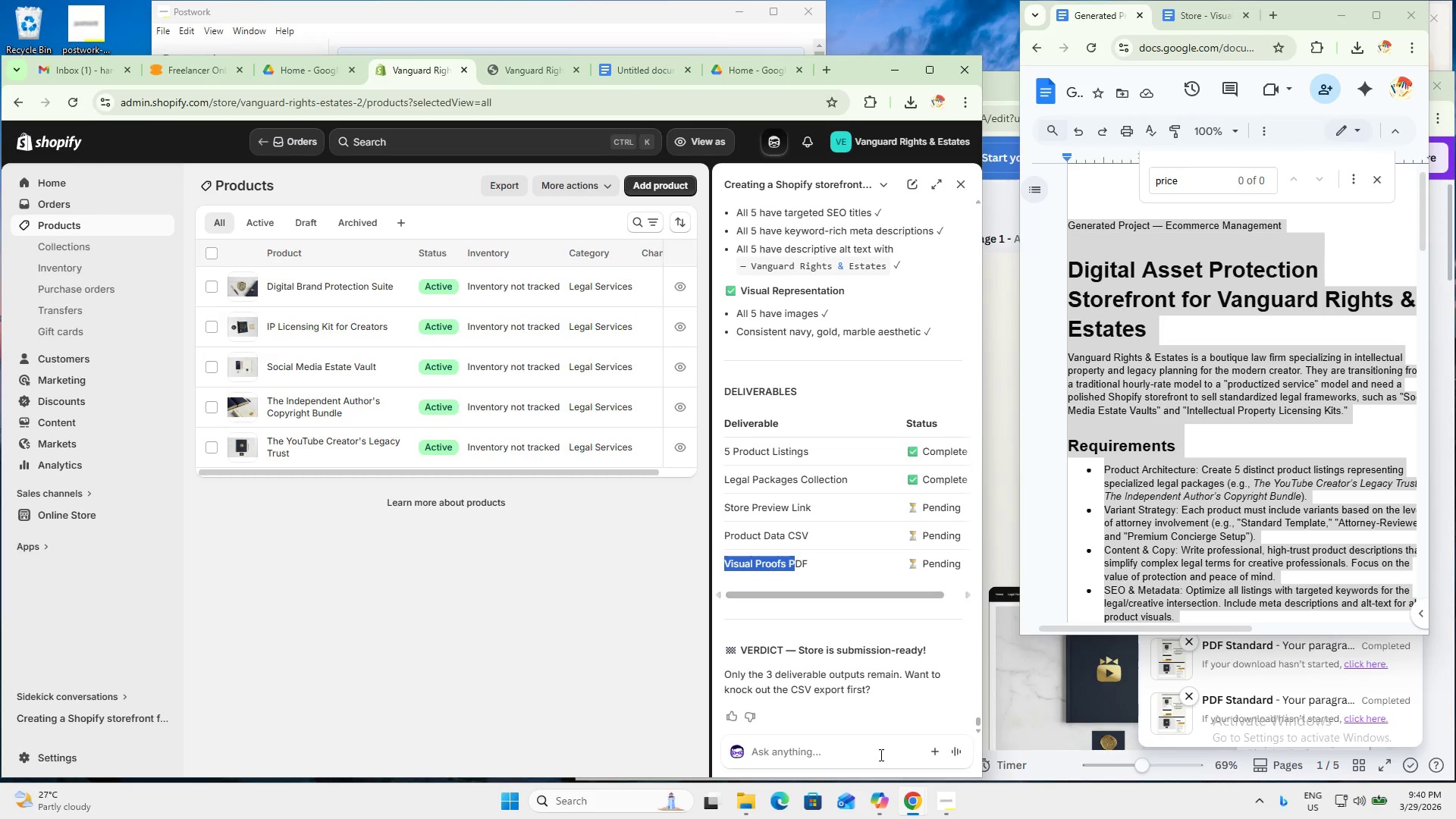 
left_click([877, 755])
 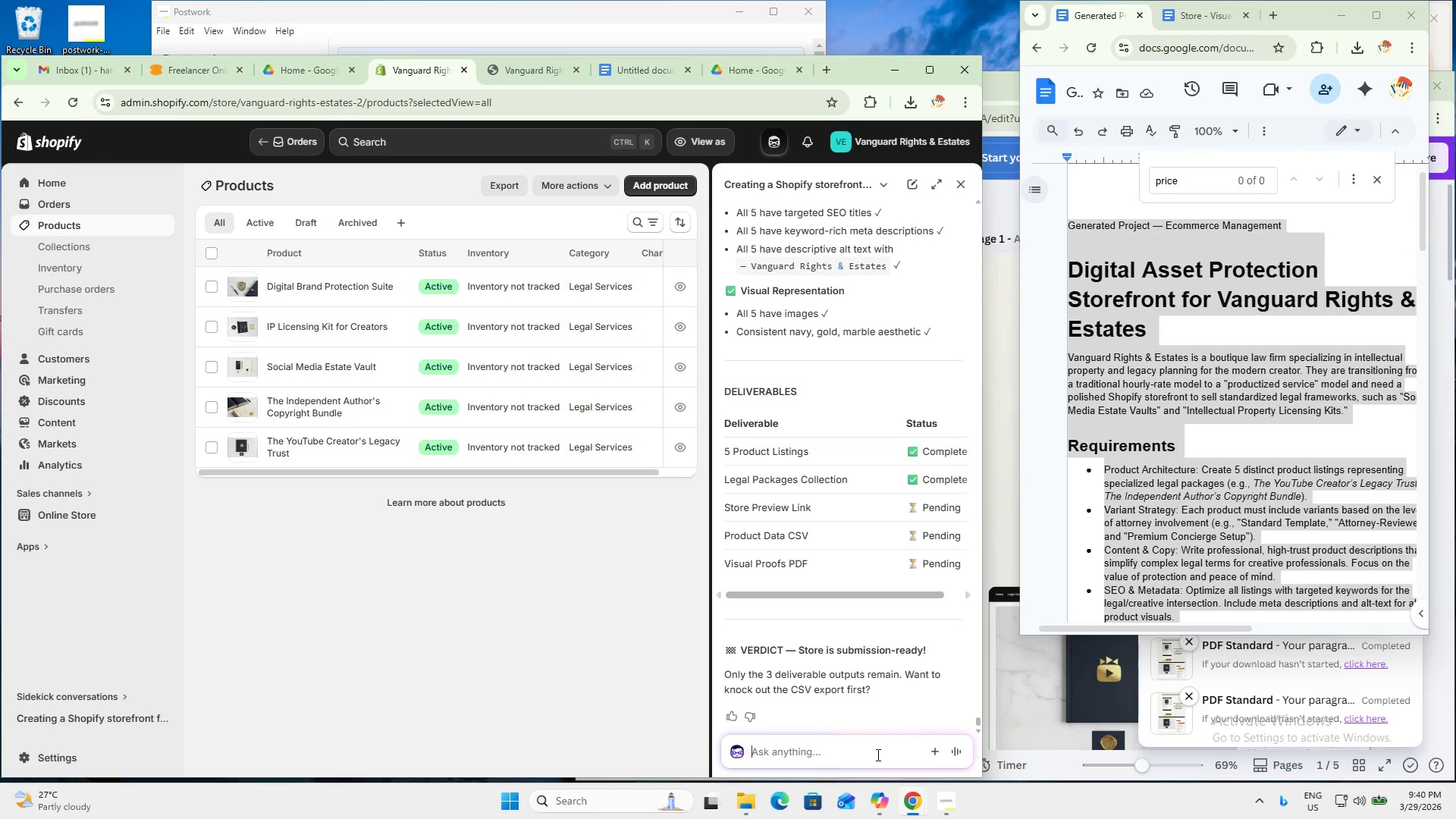 
type(i am un )
key(Backspace)
type(able to )
 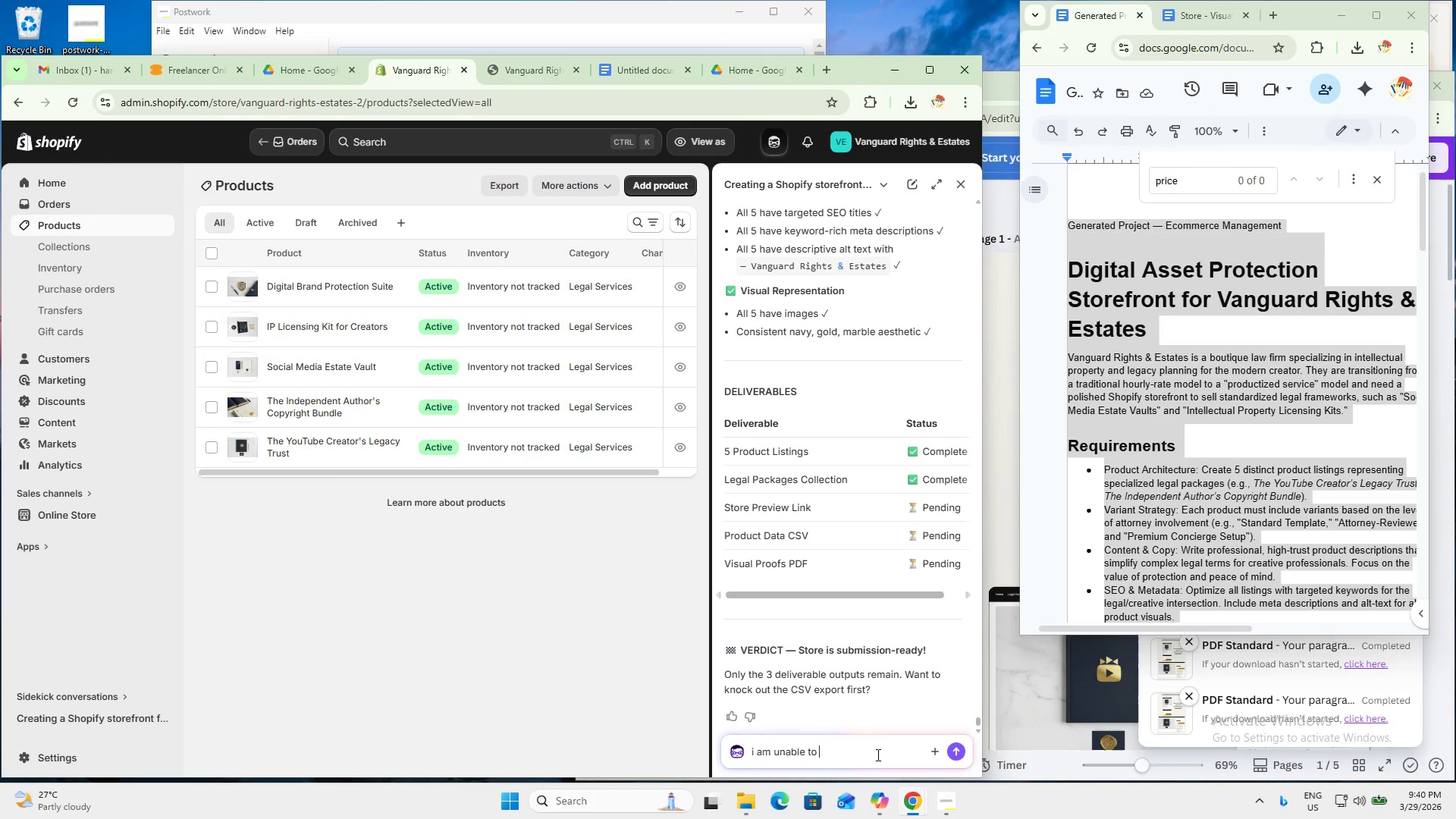 
type(upload my pdf here so you can check riht)
key(Backspace)
key(Backspace)
type(ght)
 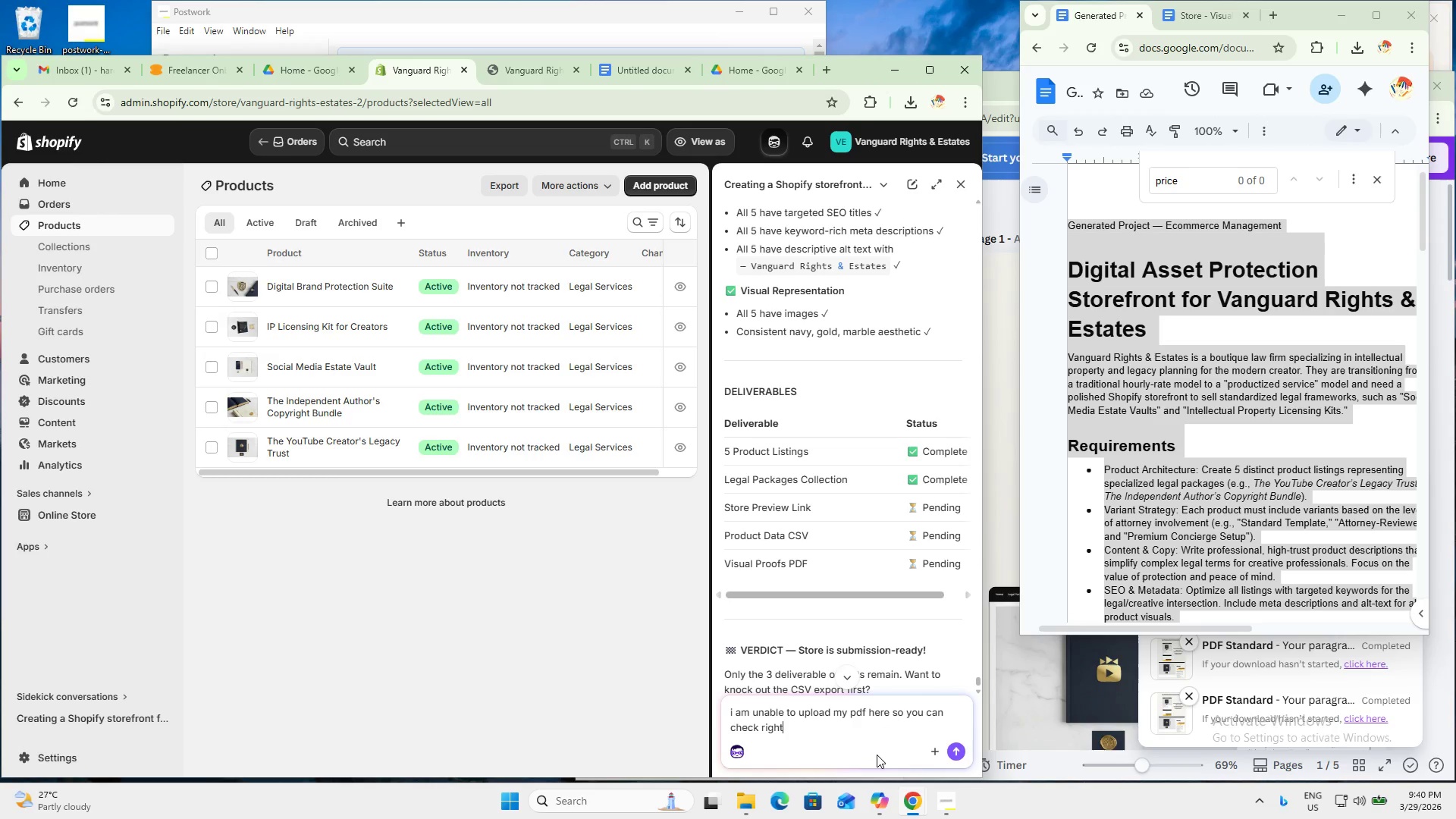 
key(Enter)
 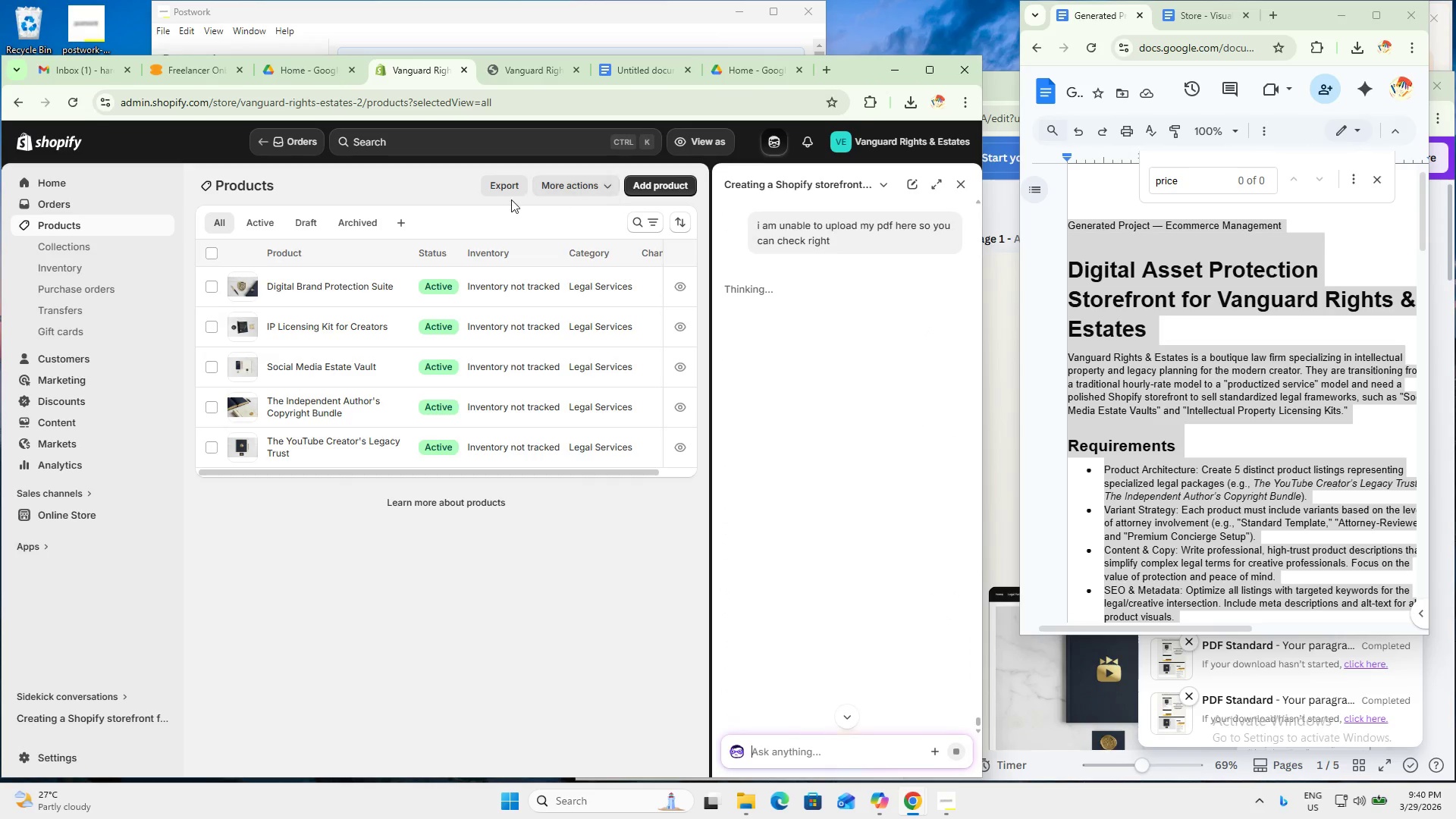 
left_click([582, 186])
 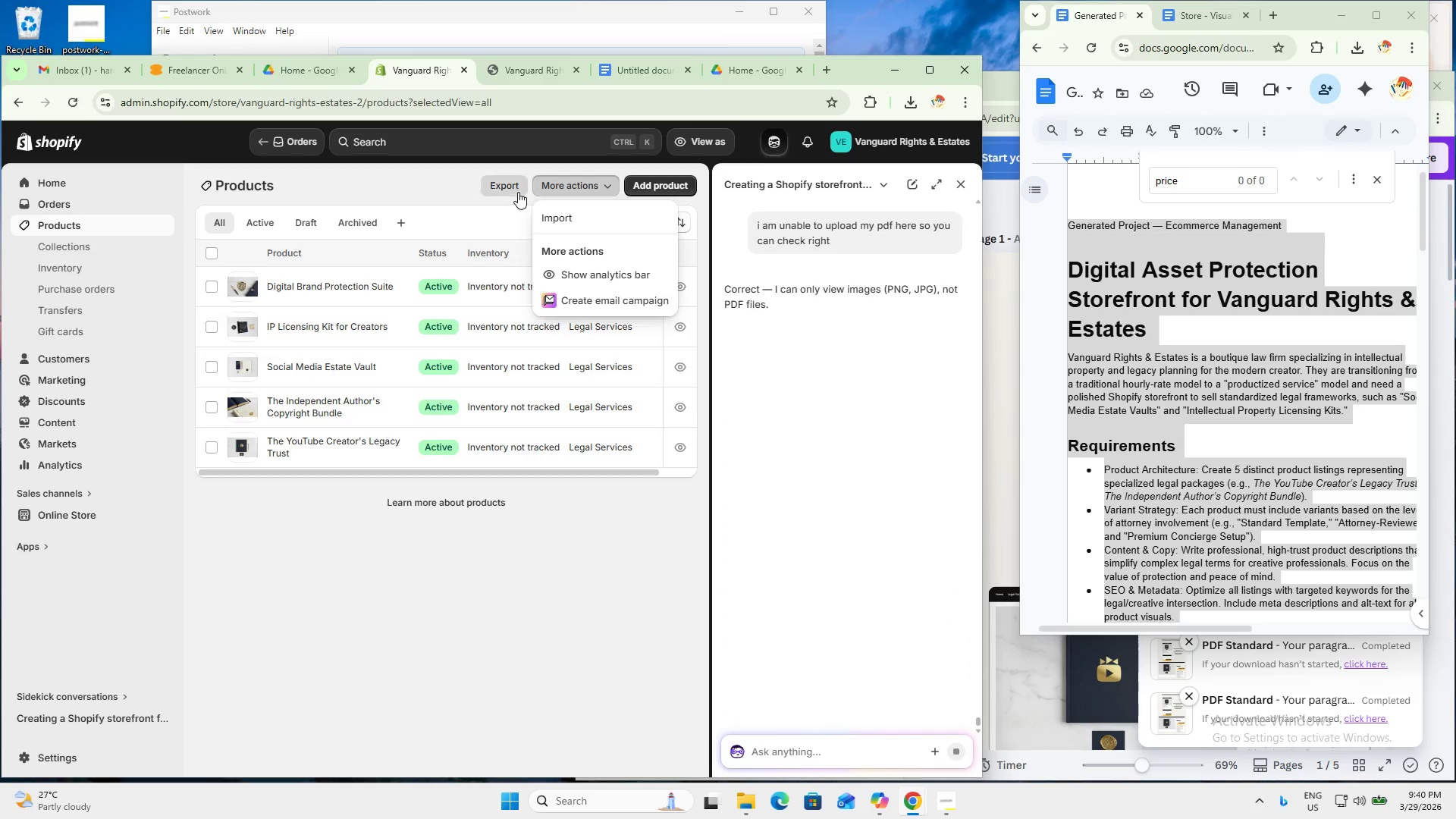 
left_click([513, 176])
 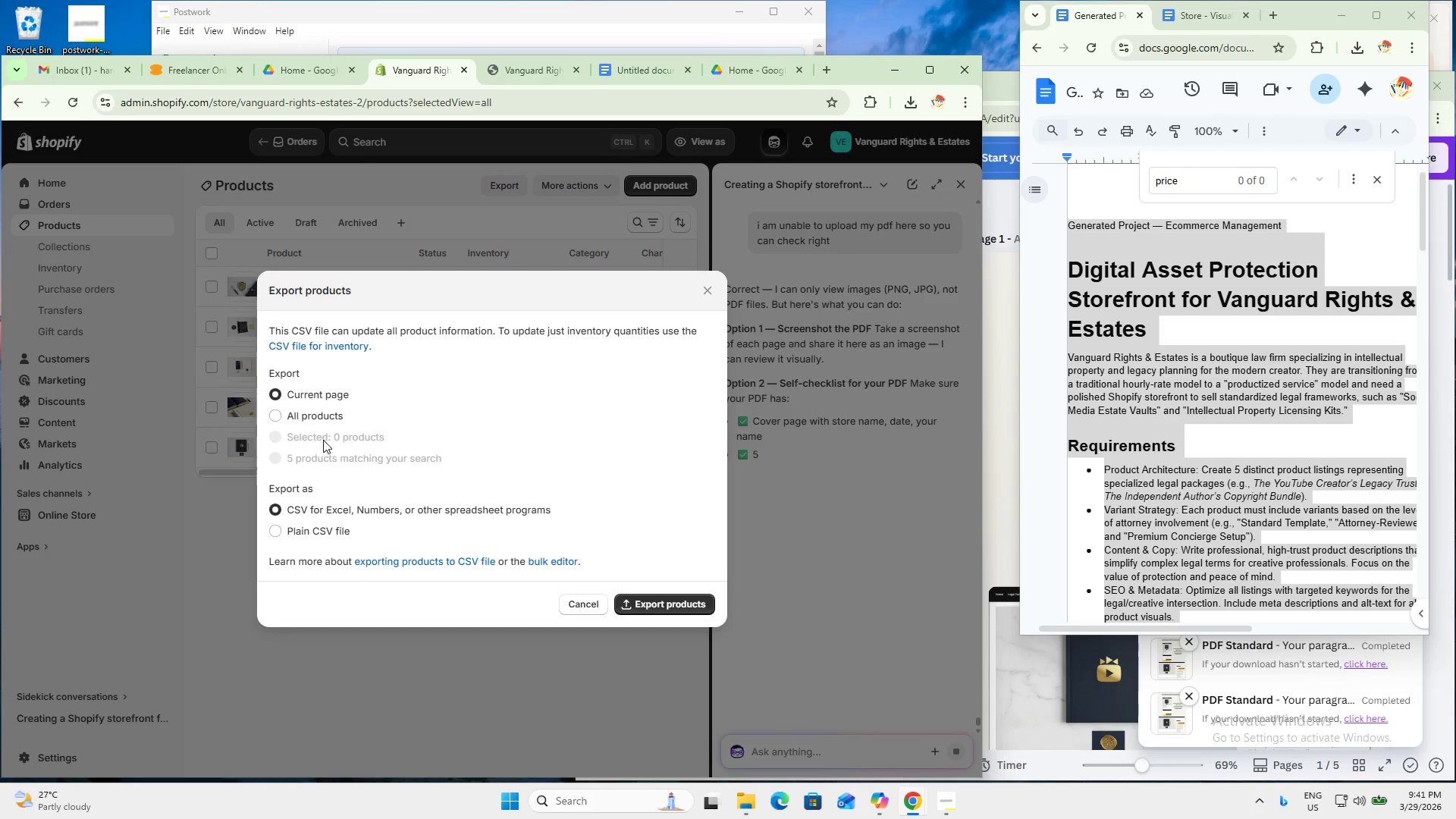 
left_click([301, 418])
 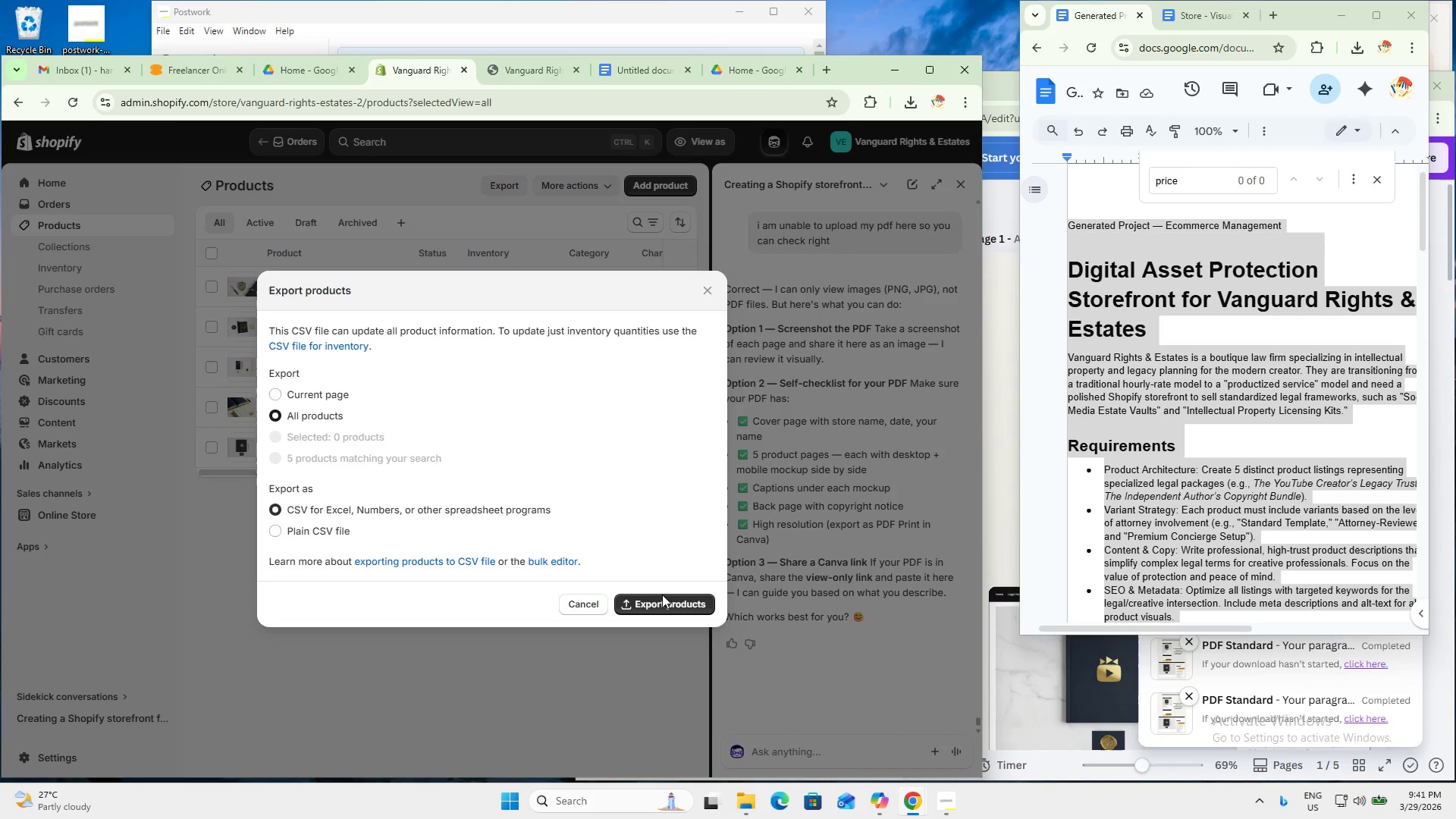 
left_click([665, 597])
 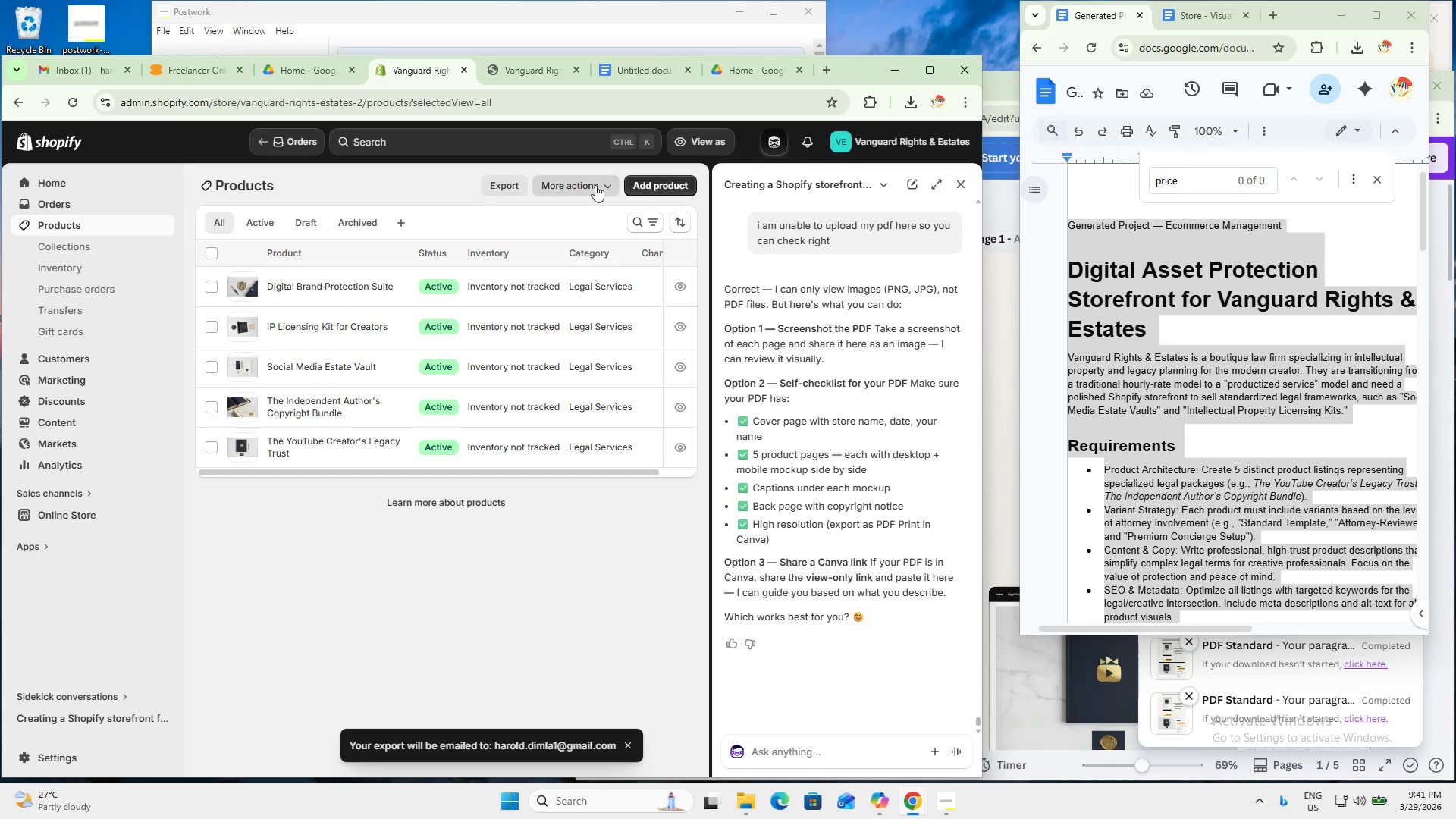 
wait(5.02)
 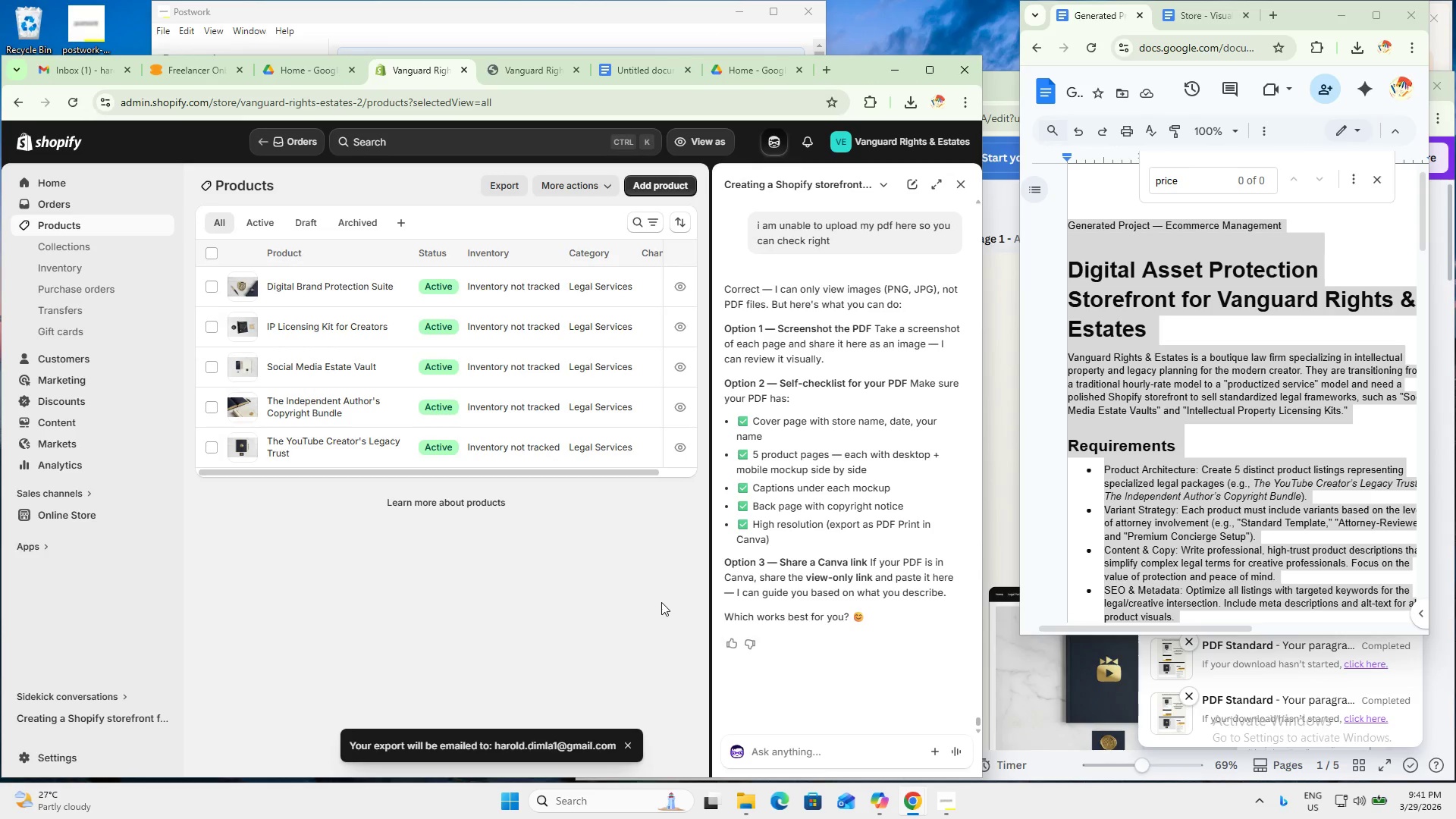 
left_click([517, 182])
 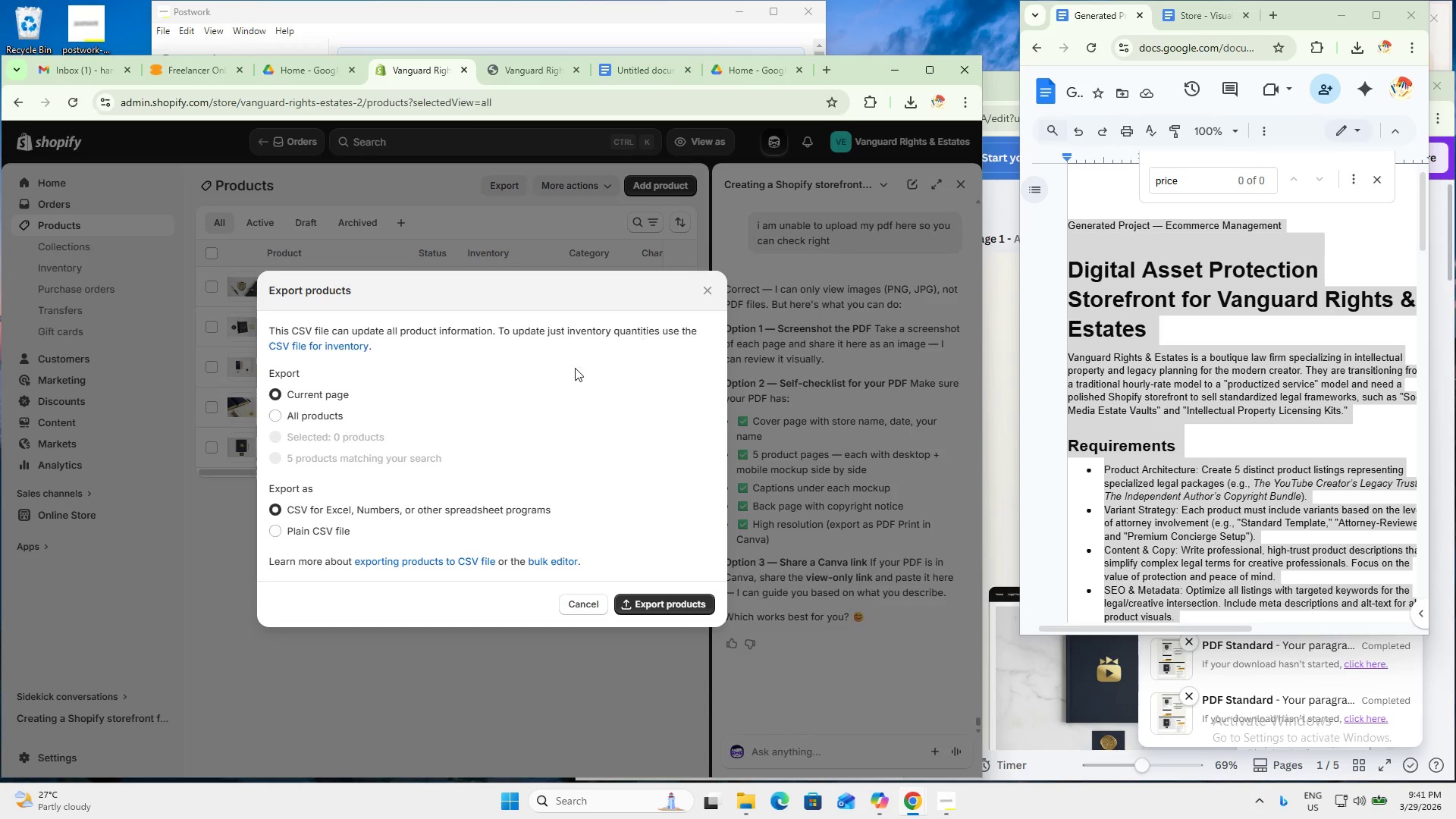 
left_click([305, 417])
 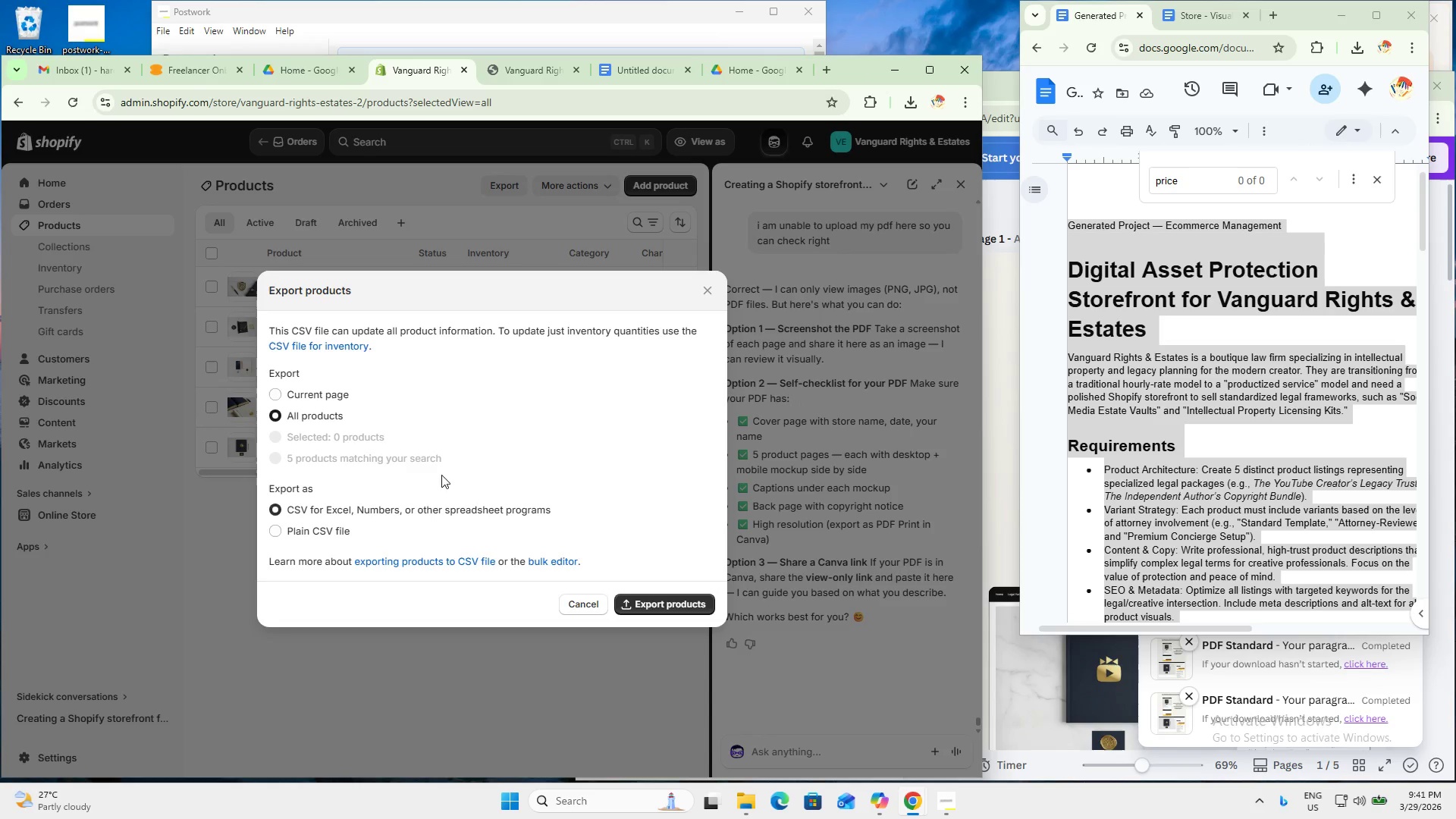 
key(Meta+MetaLeft)
 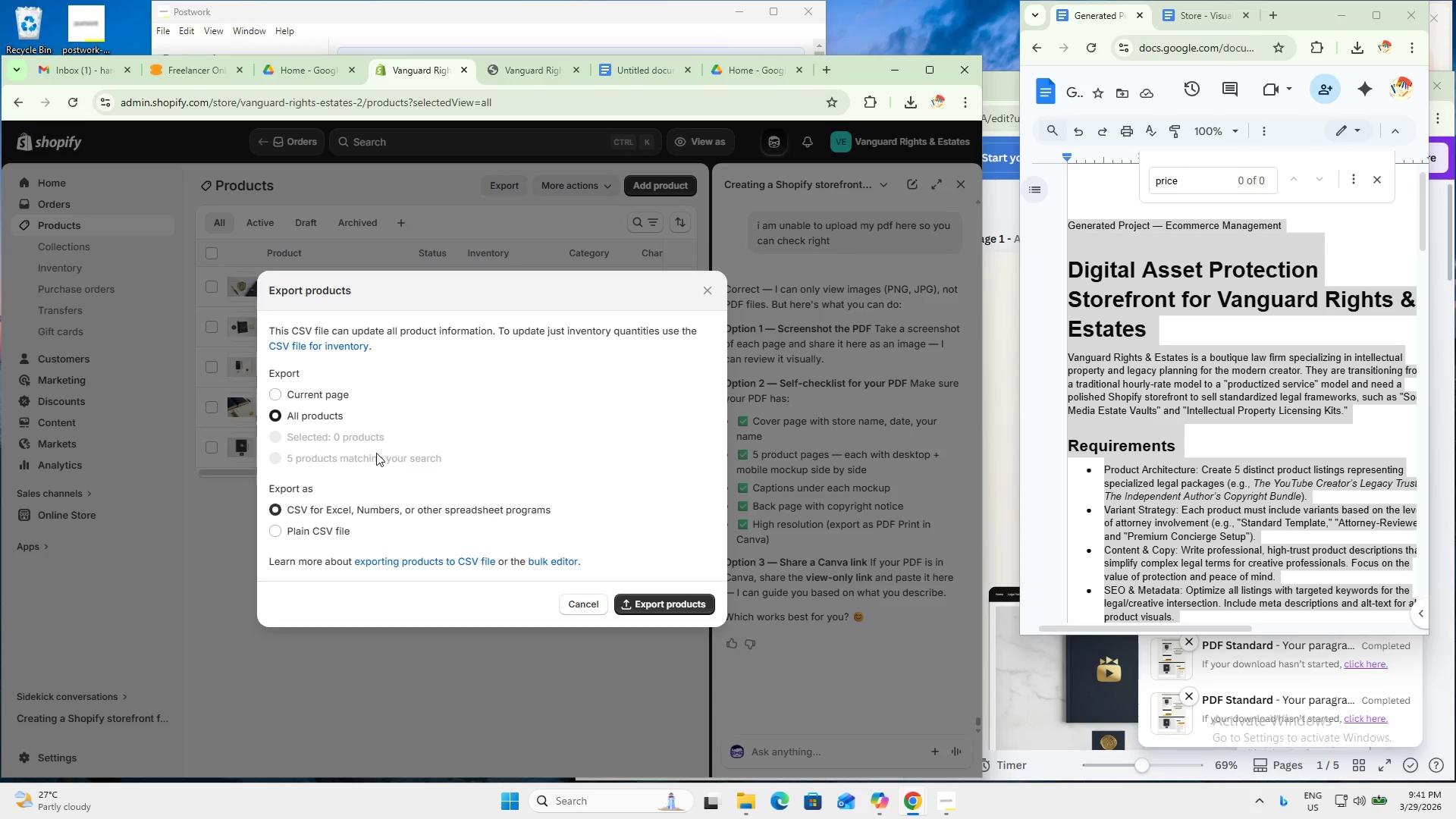 
key(Meta+Shift+ShiftLeft)
 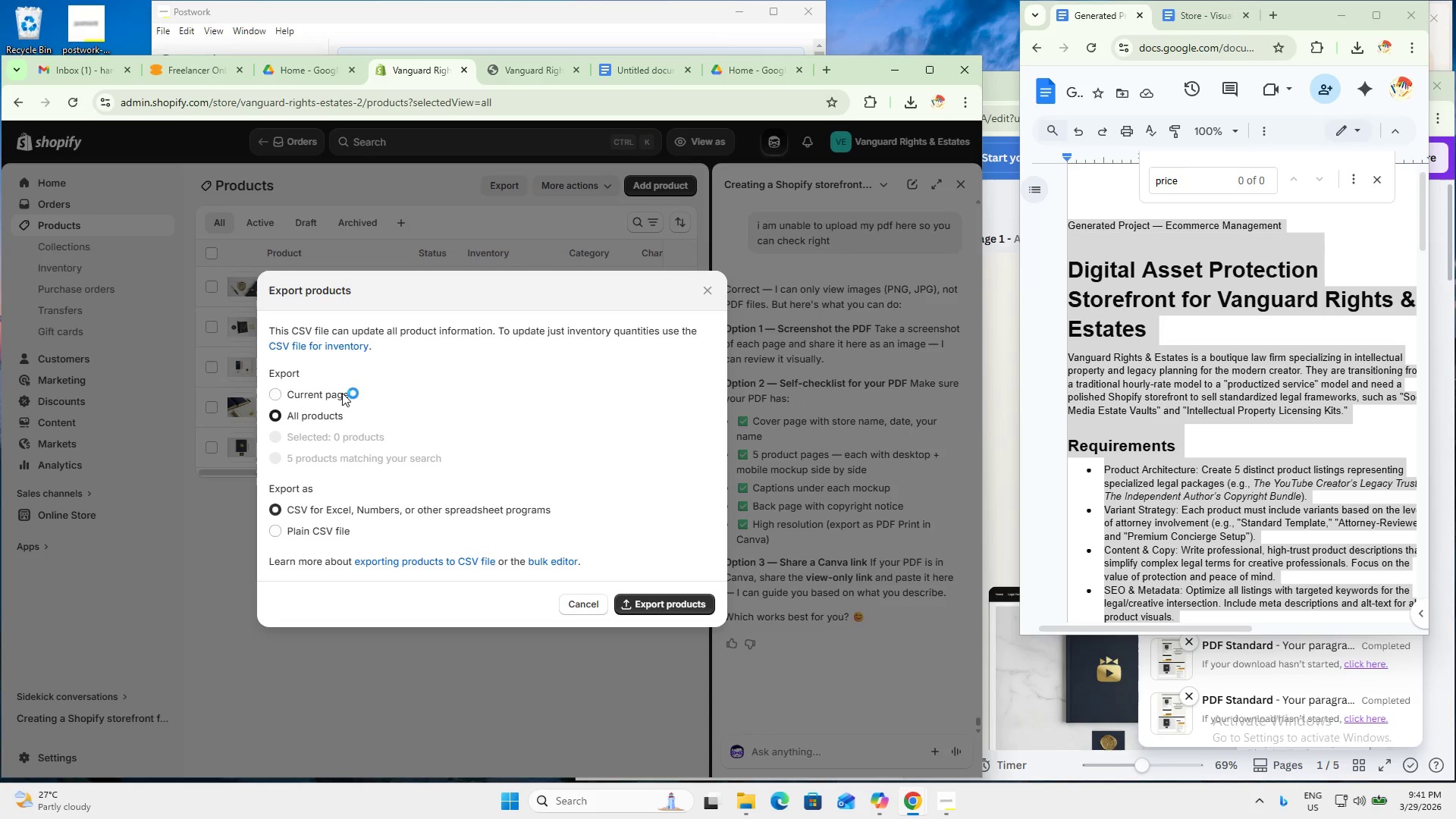 
key(Meta+Shift+S)
 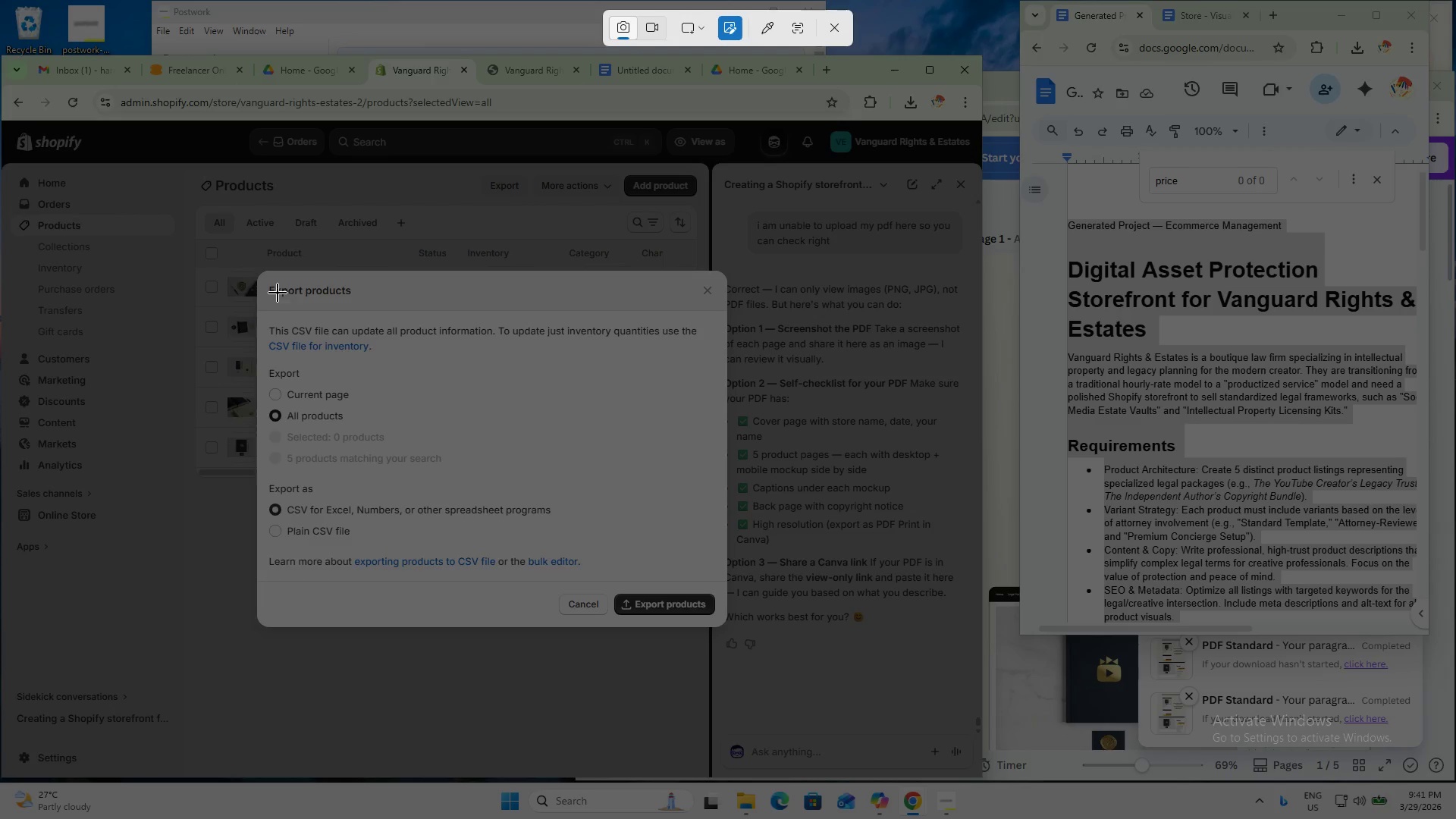 
left_click_drag(start_coordinate=[261, 274], to_coordinate=[723, 623])
 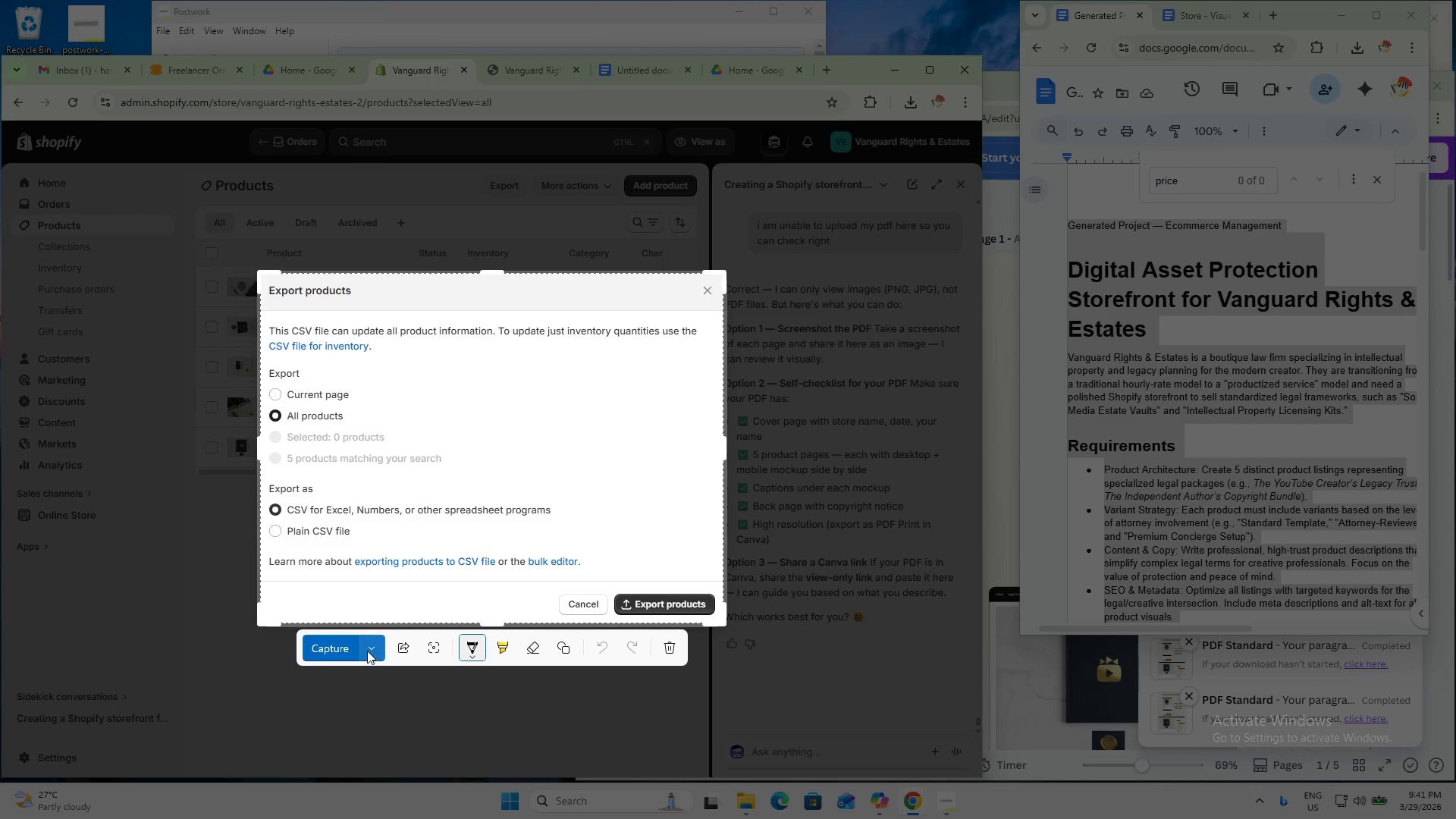 
left_click_drag(start_coordinate=[332, 654], to_coordinate=[340, 650])
 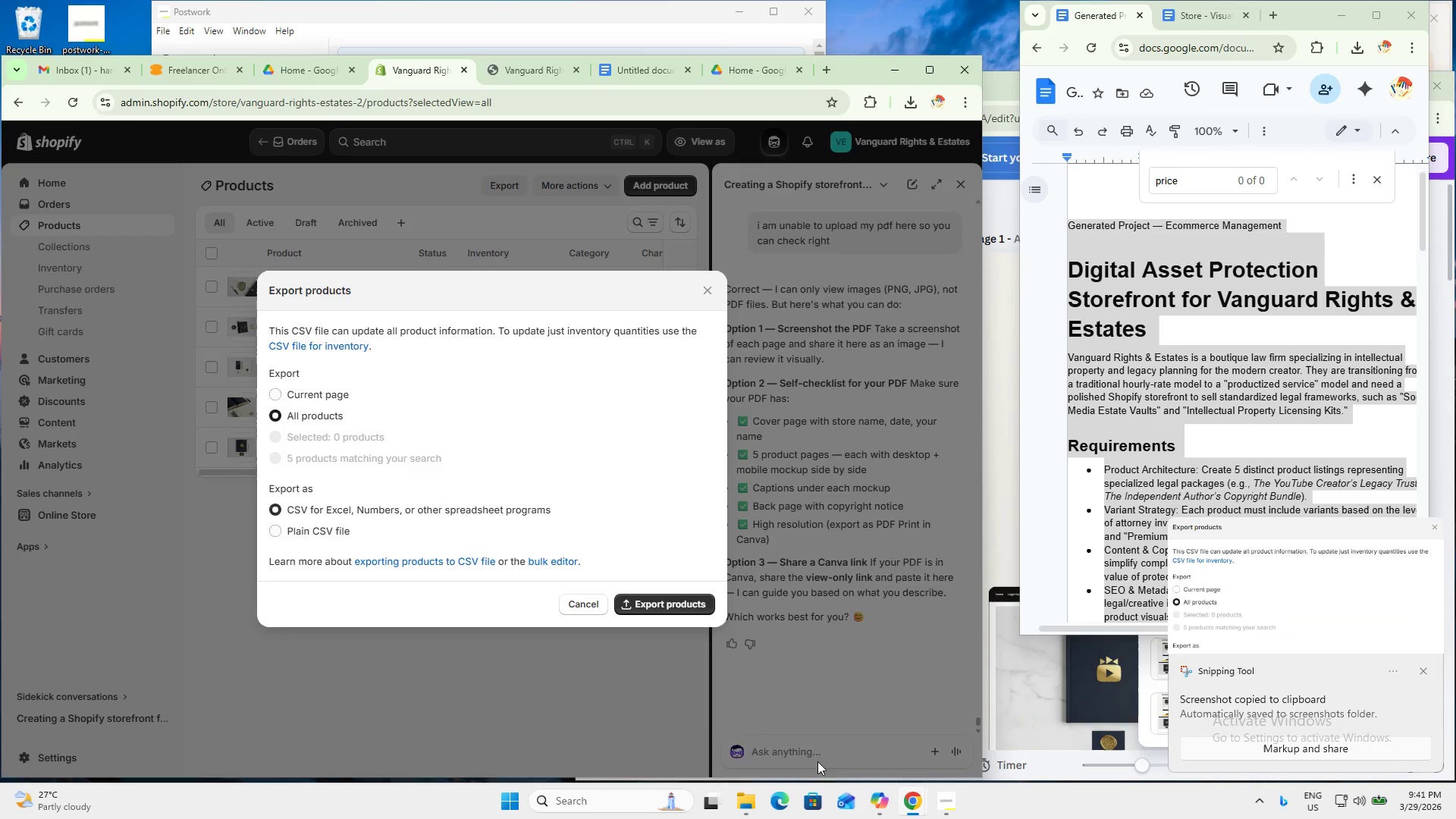 
double_click([805, 754])
 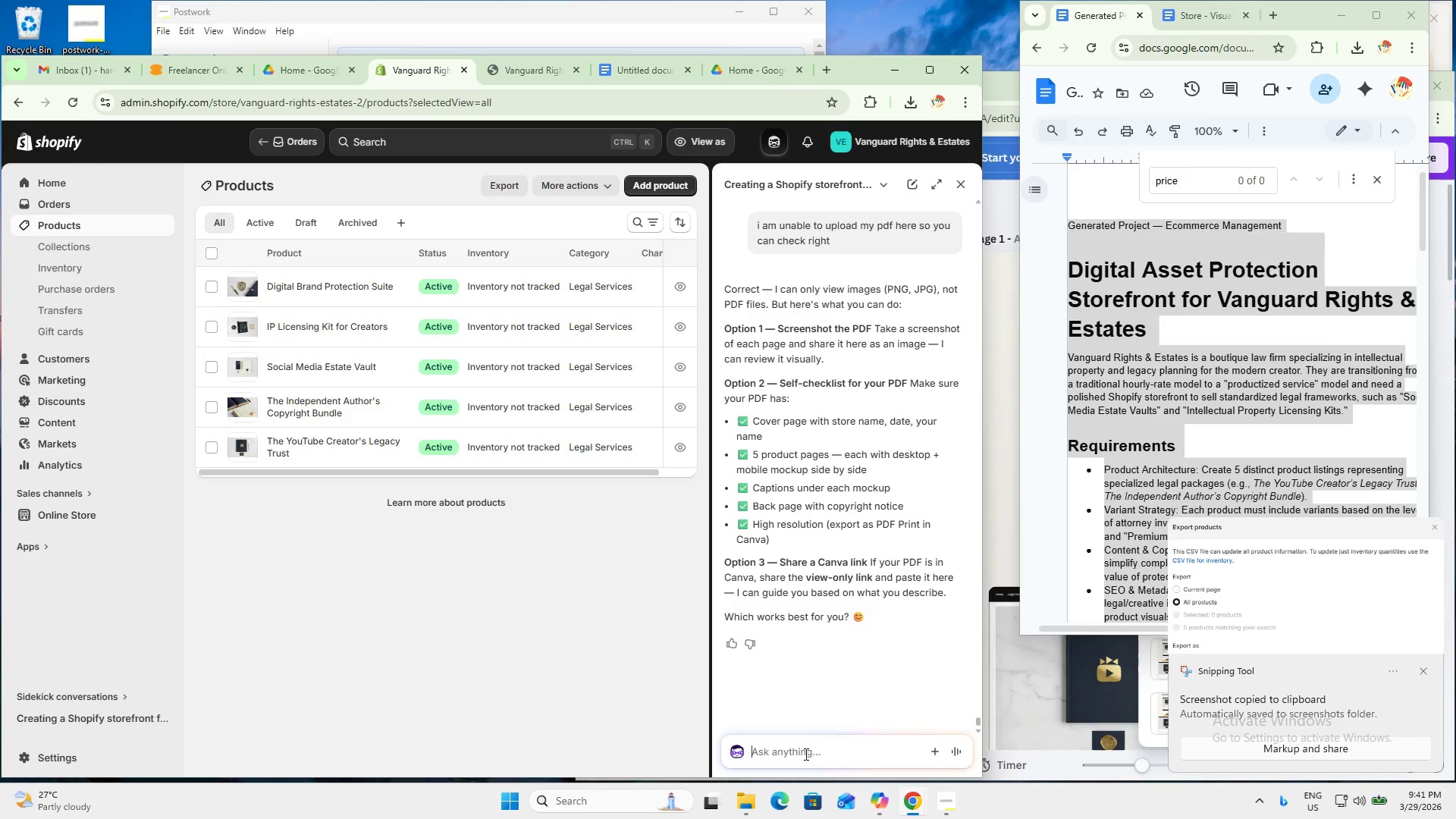 
triple_click([805, 754])
 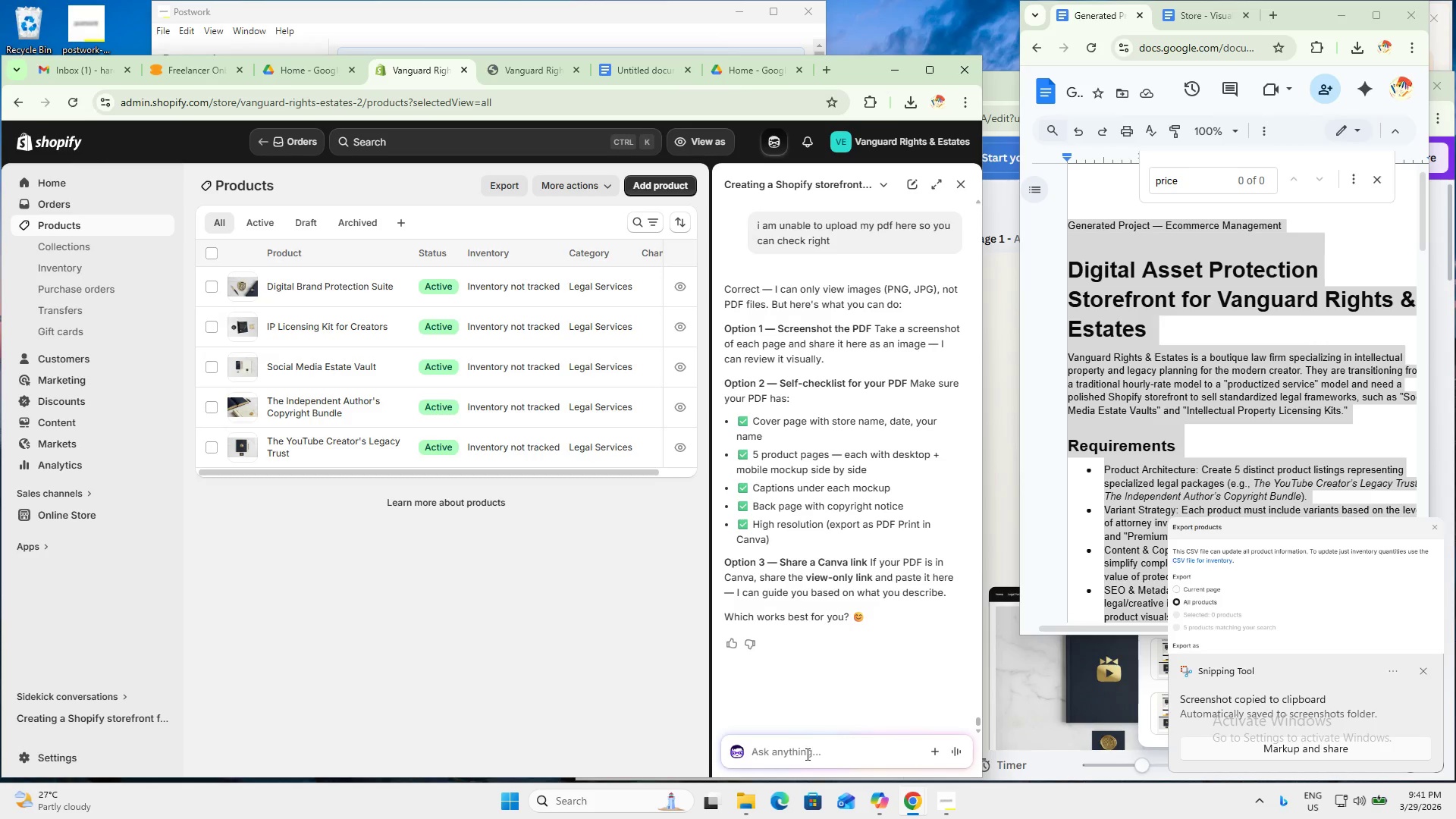 
type(just wanna make sure this includes everything right? )
 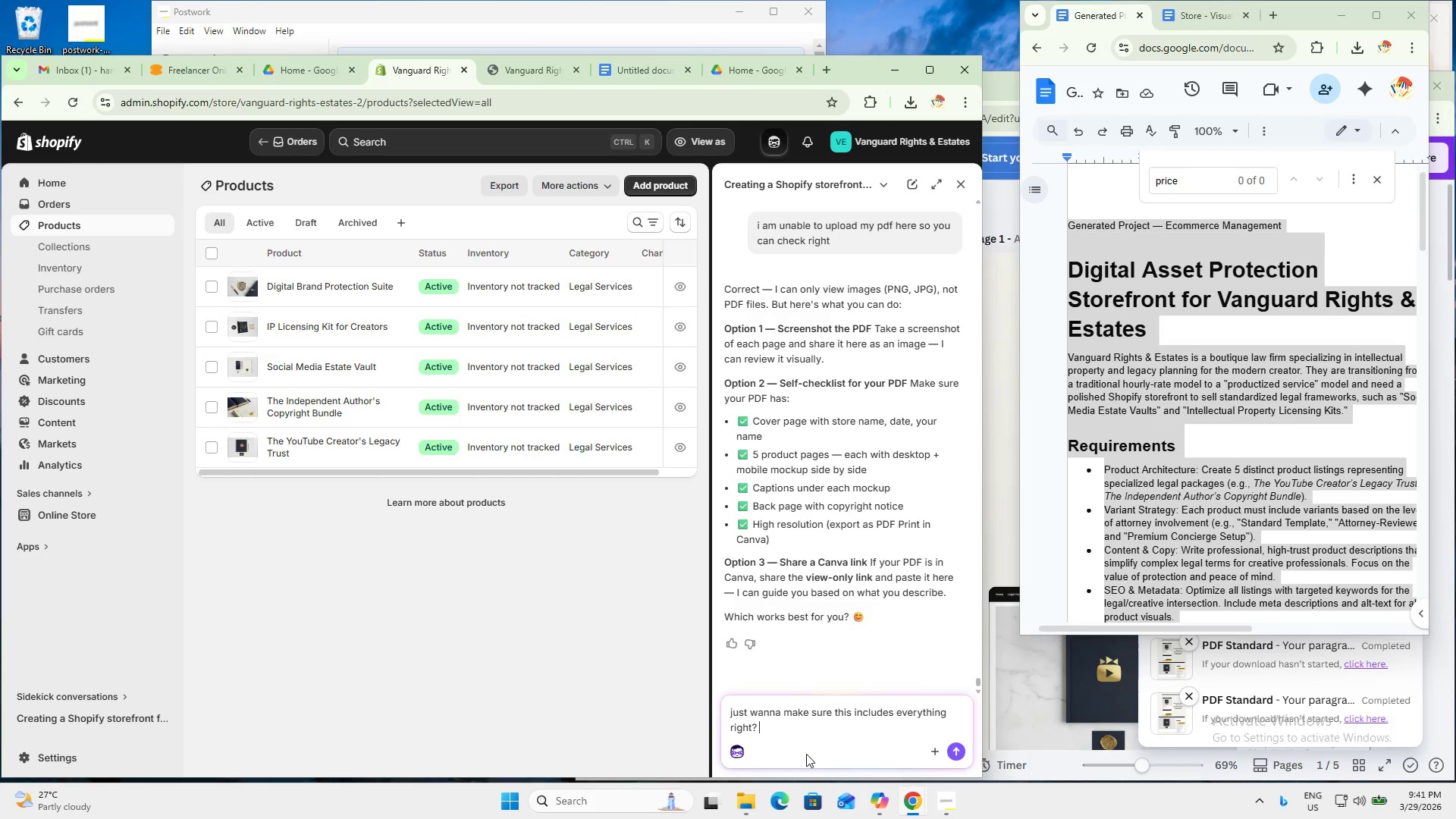 
key(Control+V)
 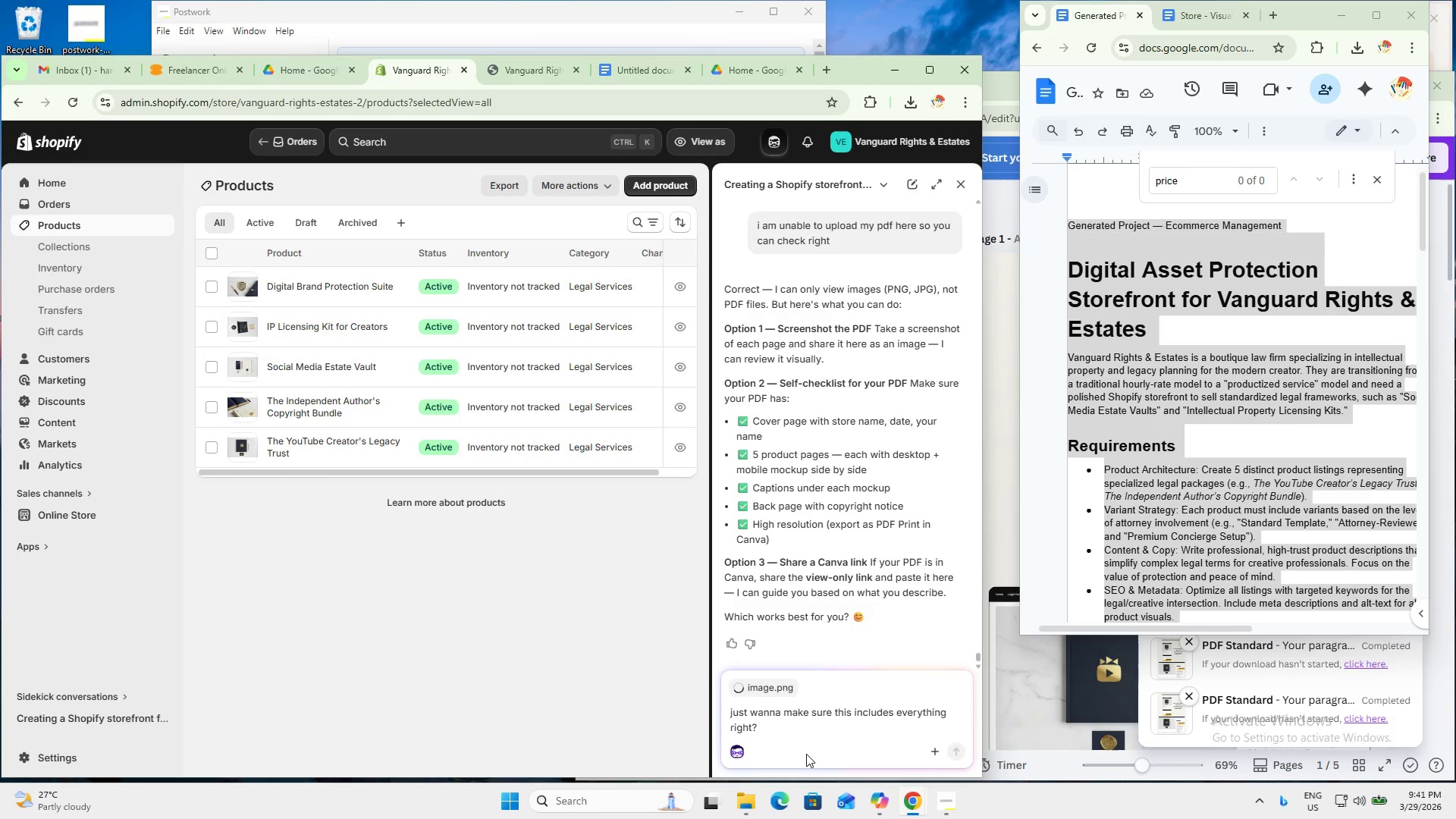 
type(also wanna make sure tags are good )
 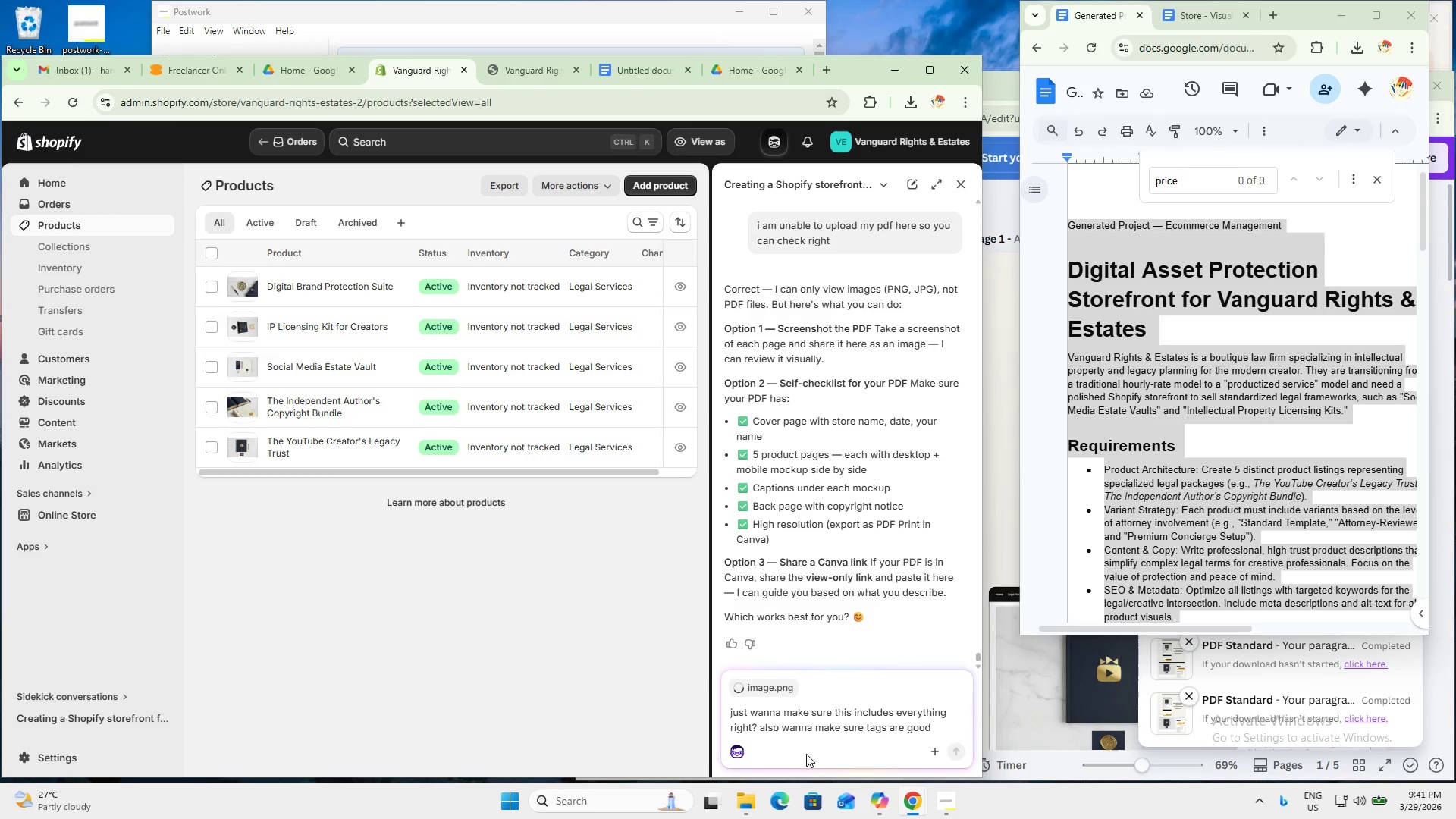 
key(Enter)
 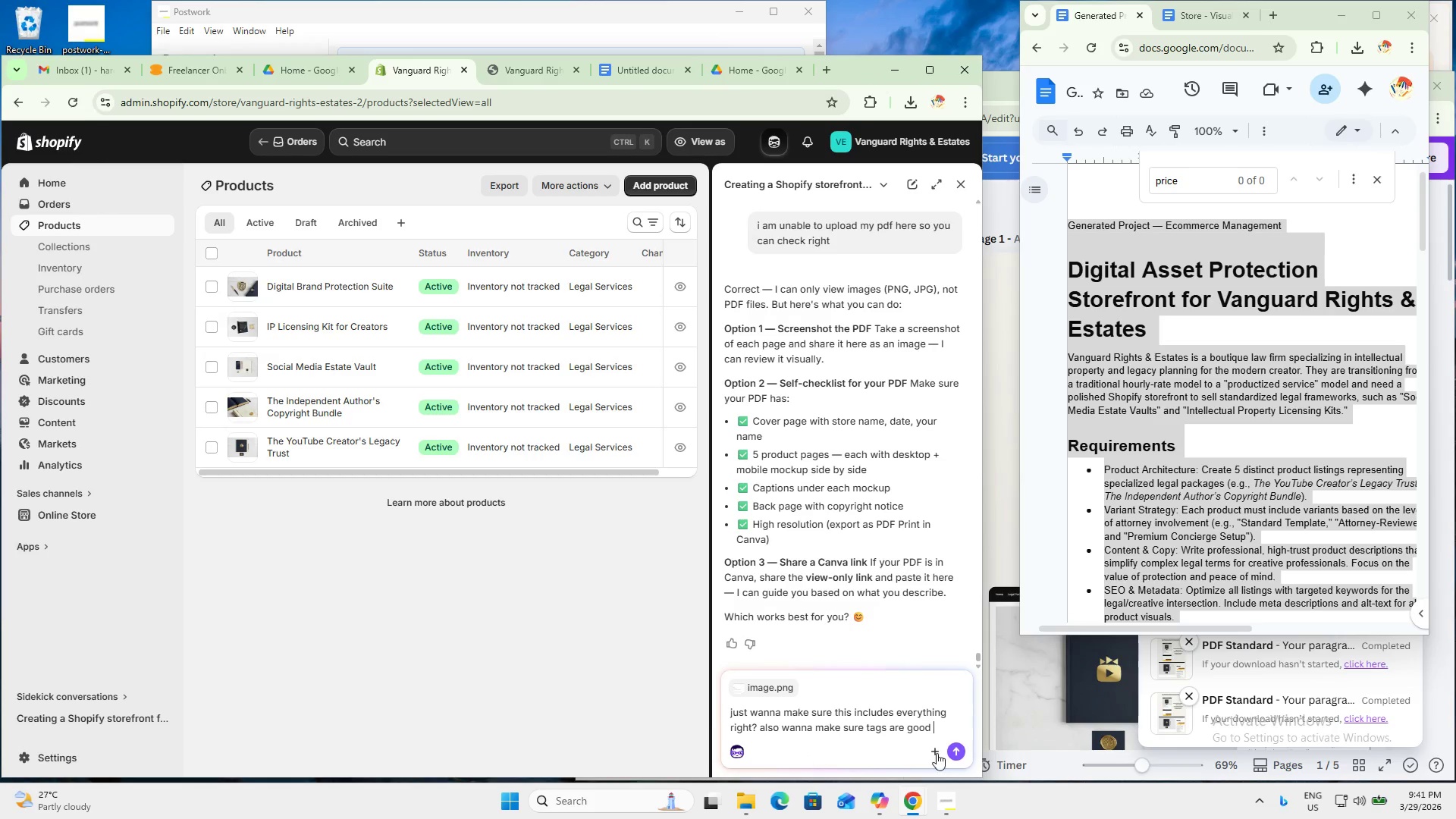 
left_click([953, 752])
 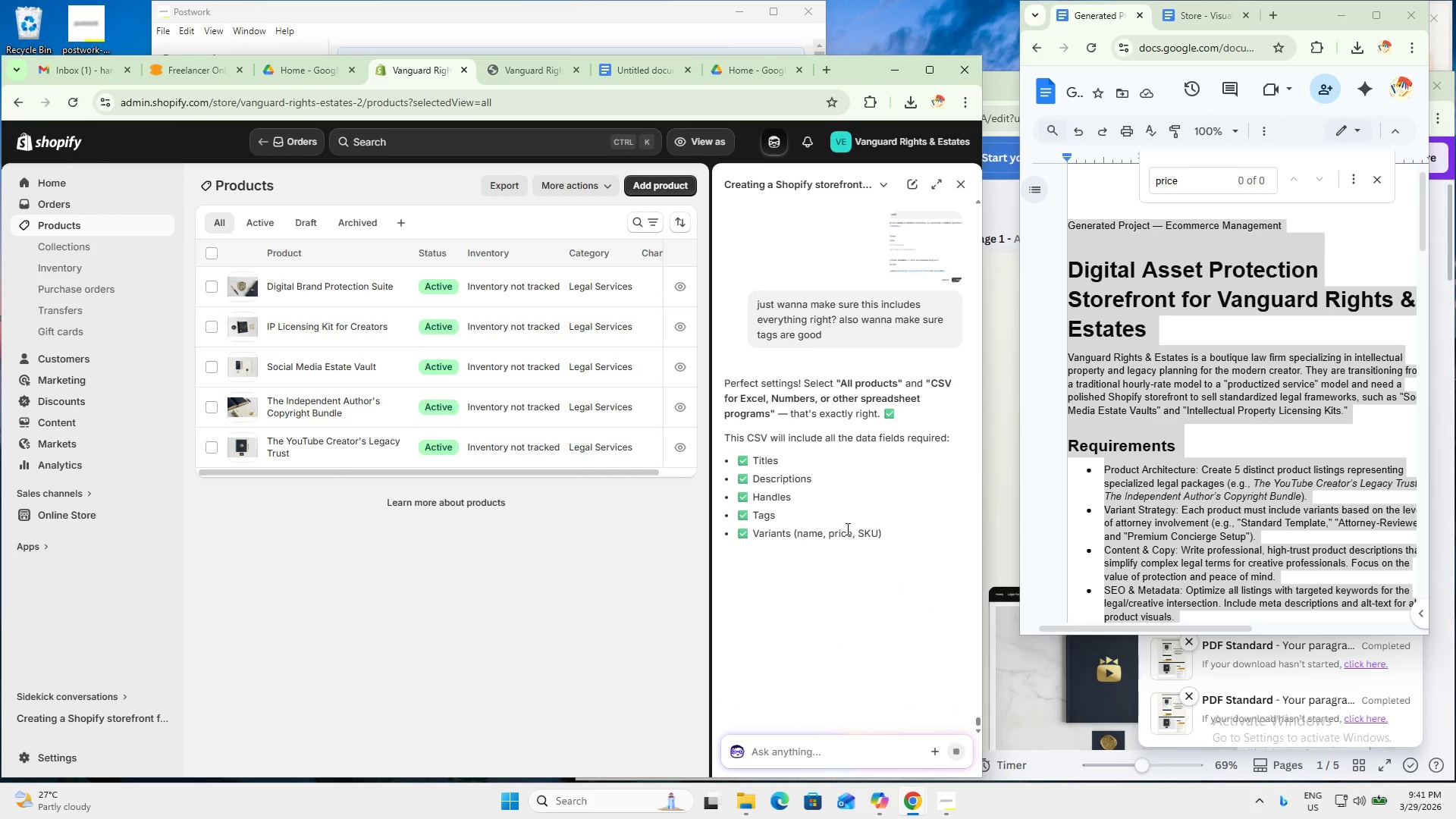 
wait(11.16)
 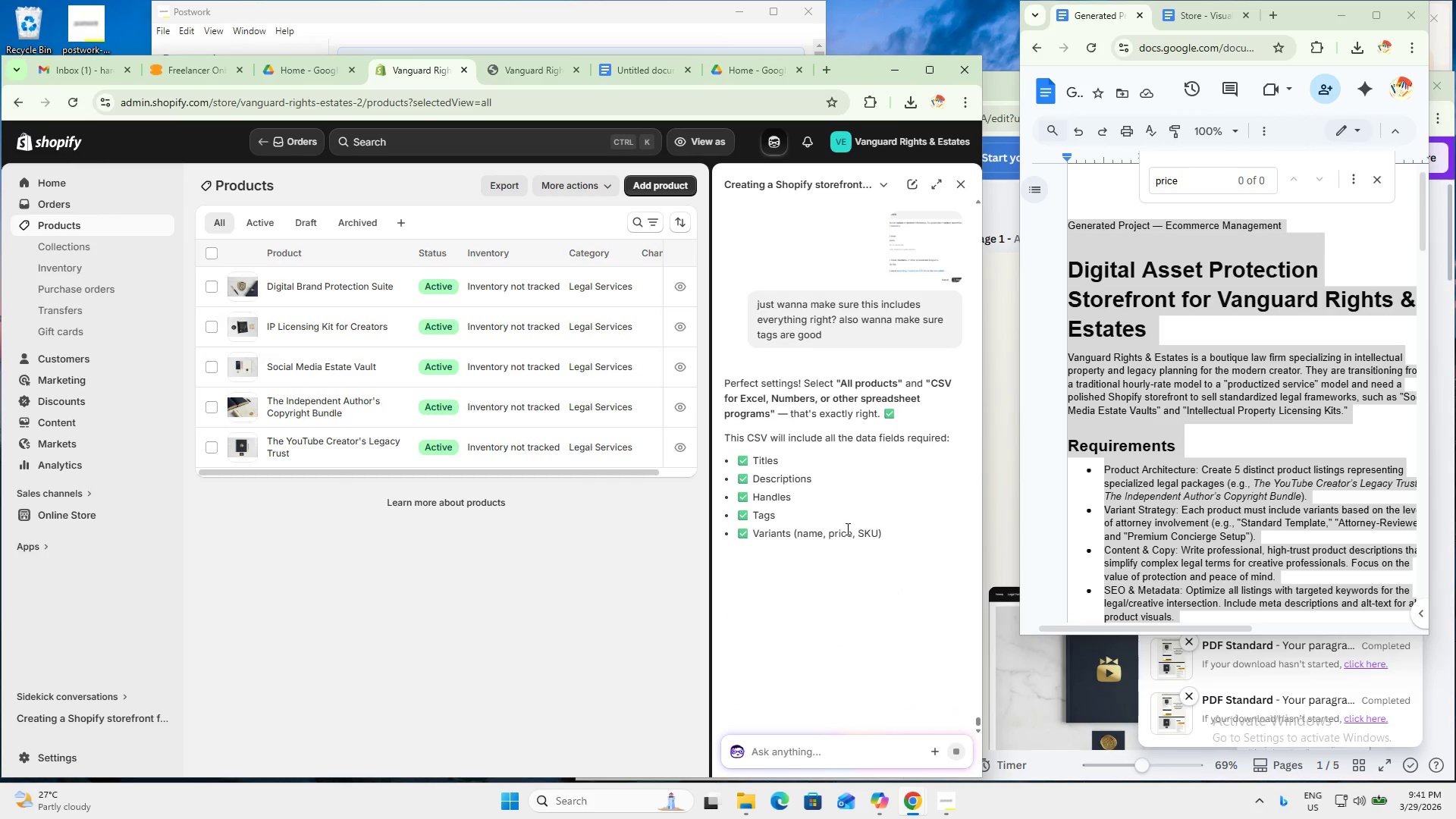 
left_click([748, 814])
 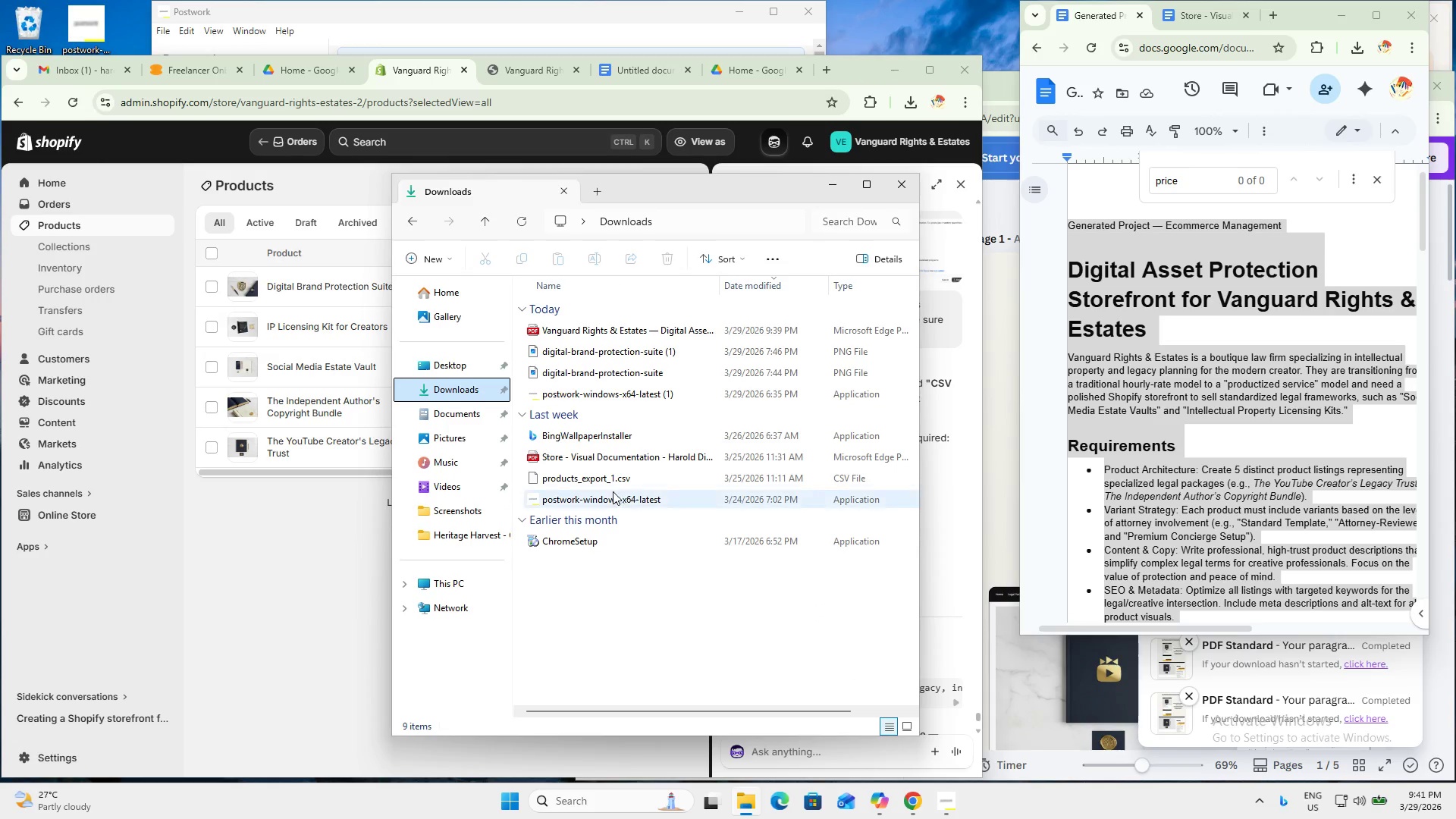 
wait(6.97)
 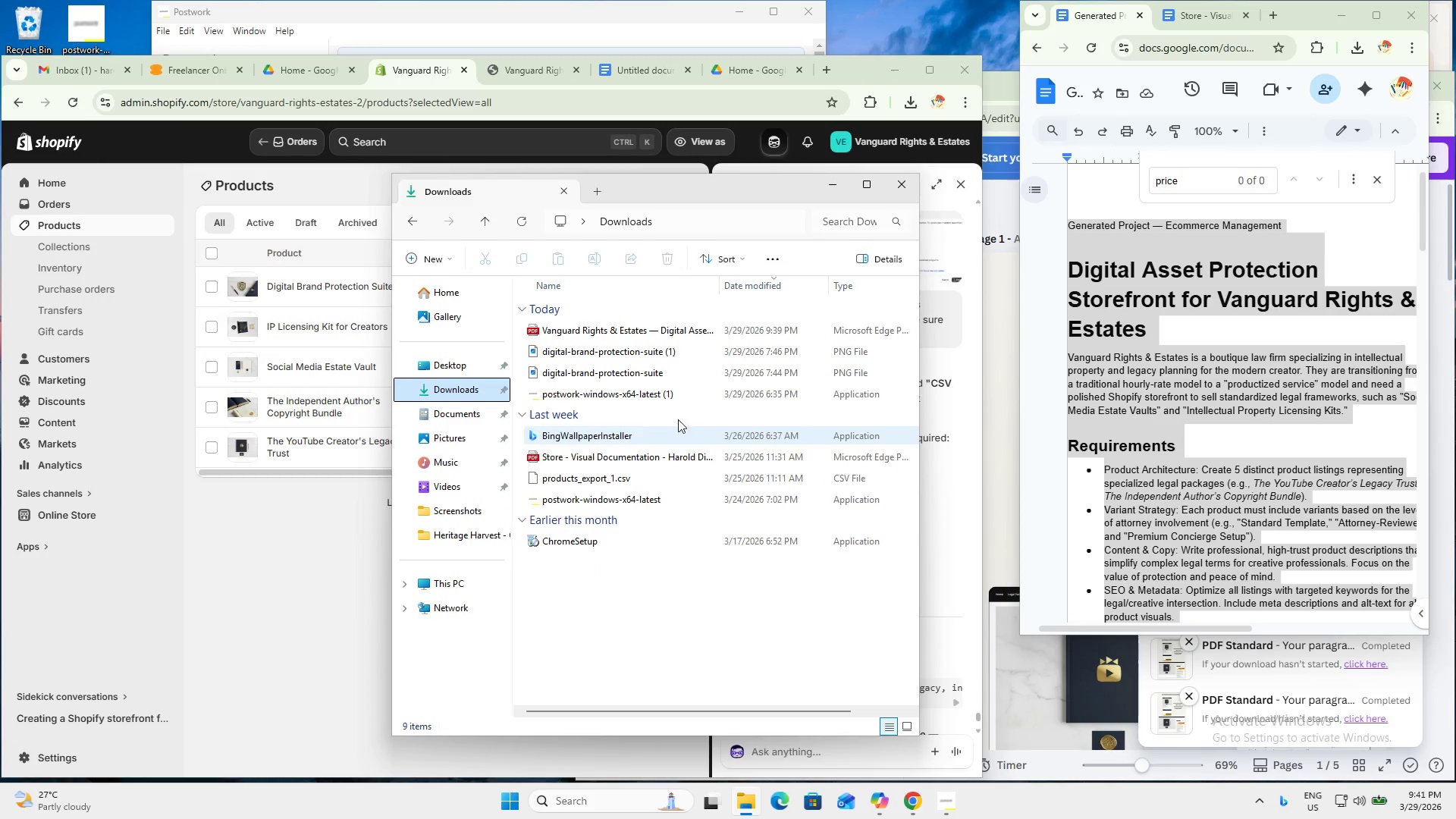 
left_click([349, 629])
 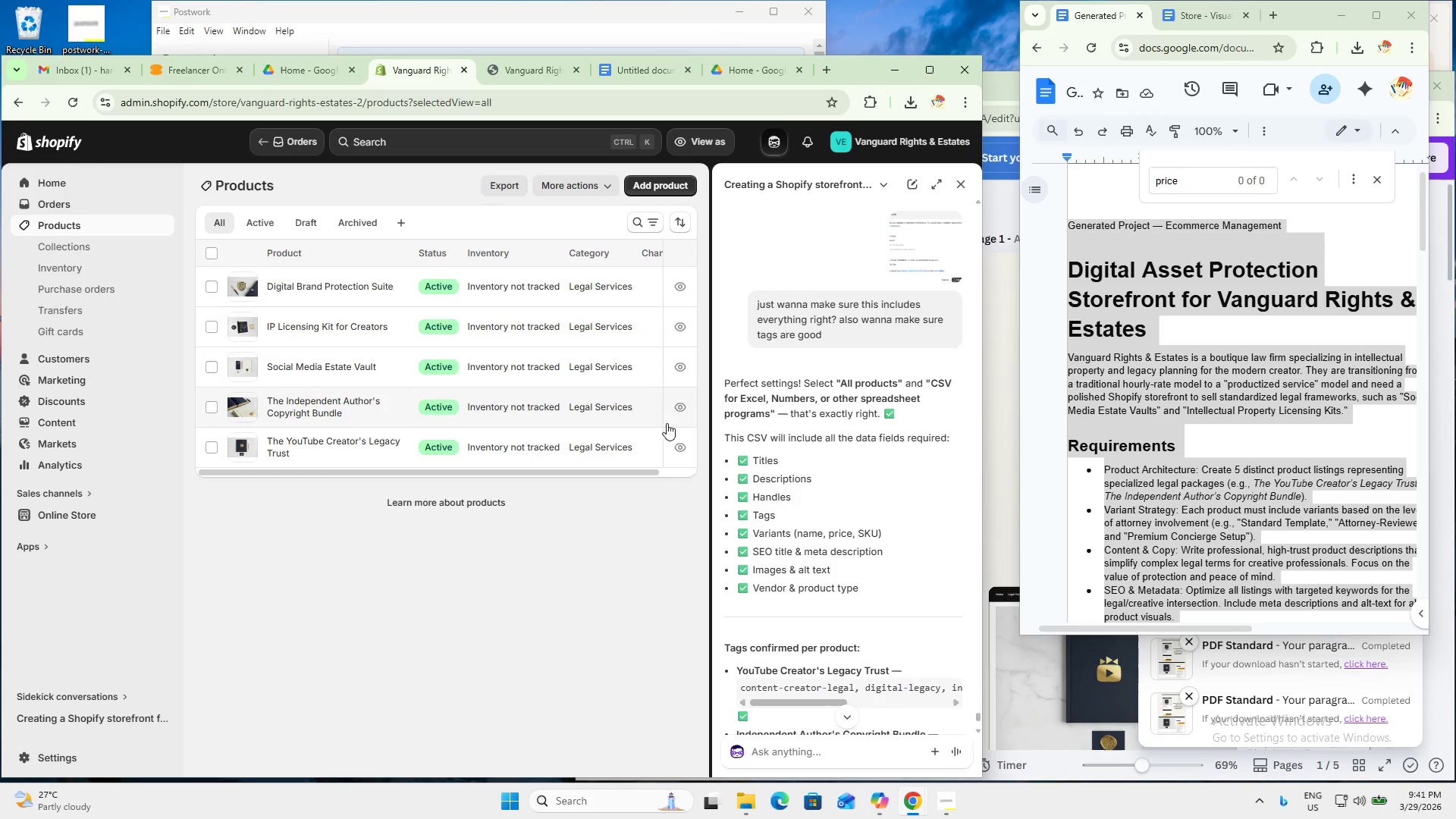 
scroll: coordinate [832, 592], scroll_direction: down, amount: 12.0